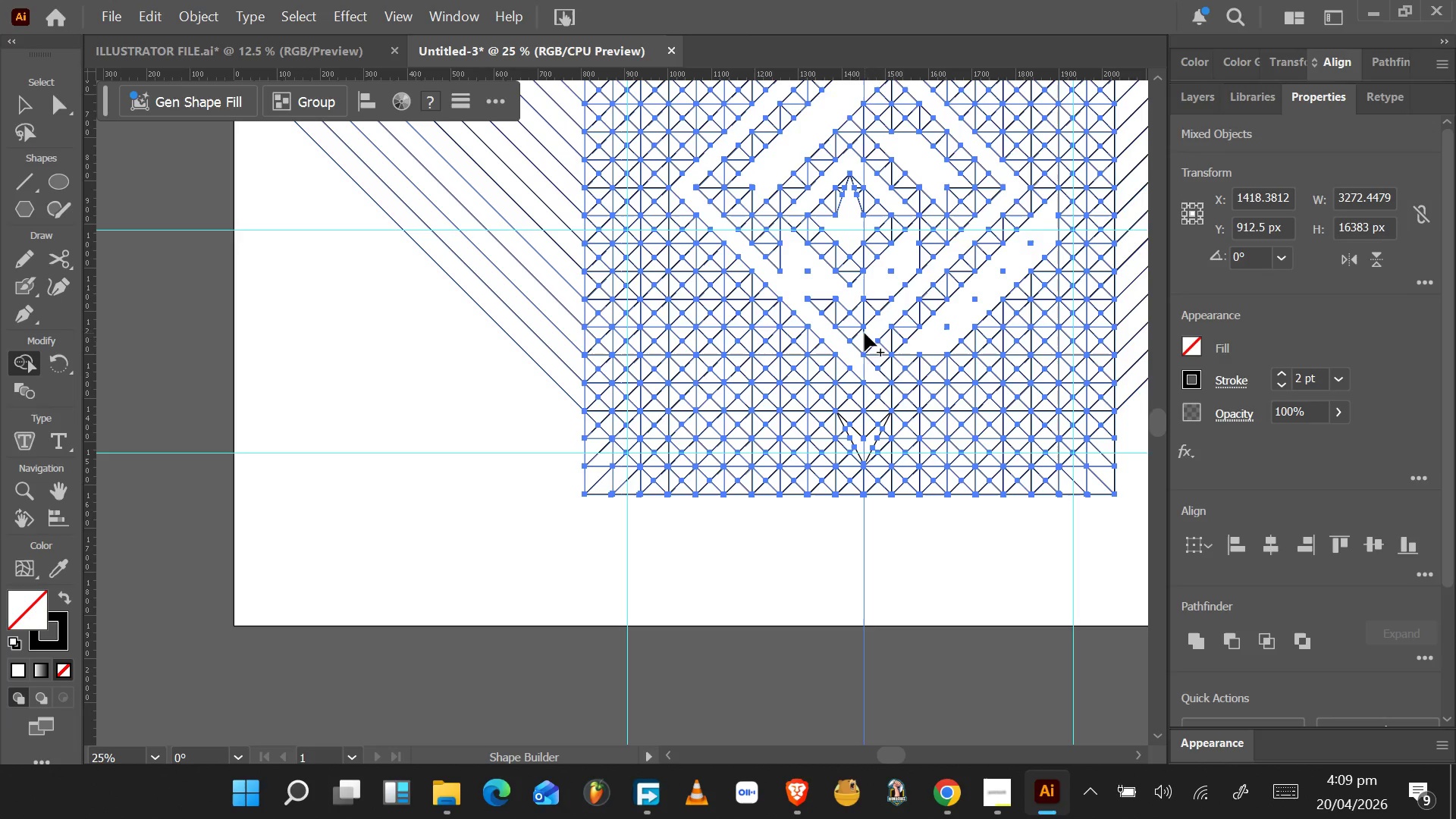 
scroll: coordinate [797, 323], scroll_direction: down, amount: 3.0
 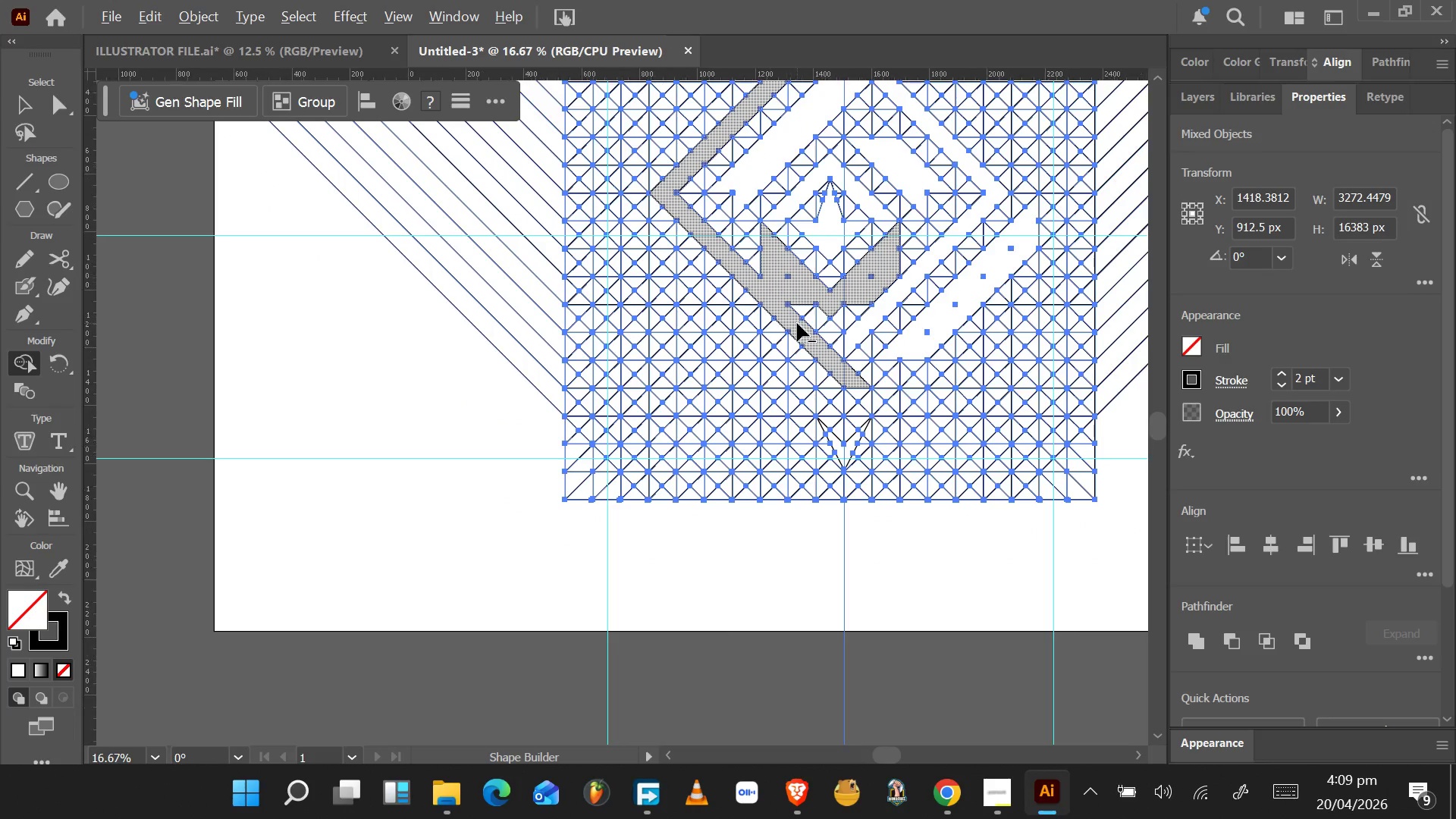 
scroll: coordinate [805, 328], scroll_direction: up, amount: 6.0
 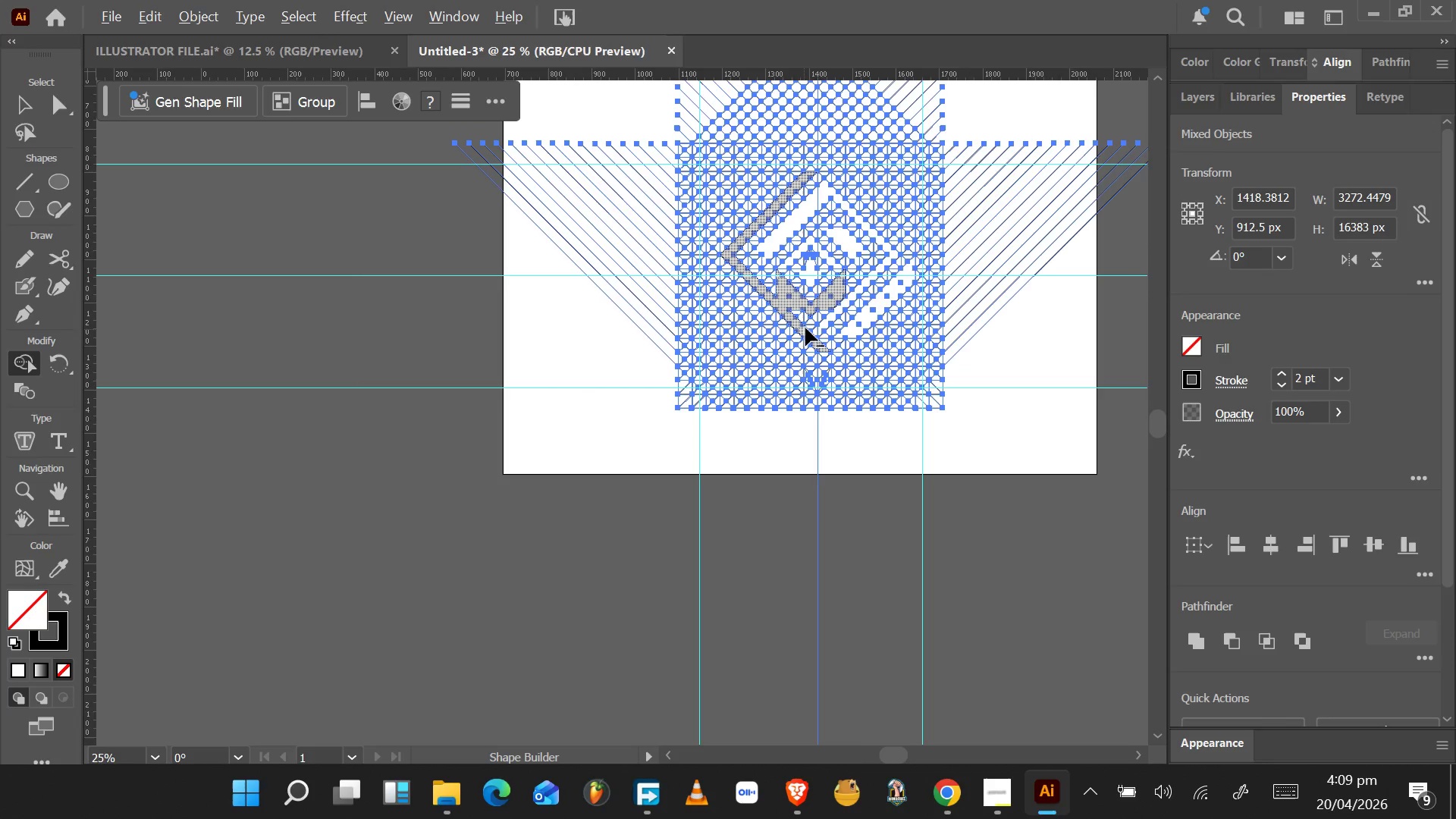 
scroll: coordinate [855, 341], scroll_direction: down, amount: 3.0
 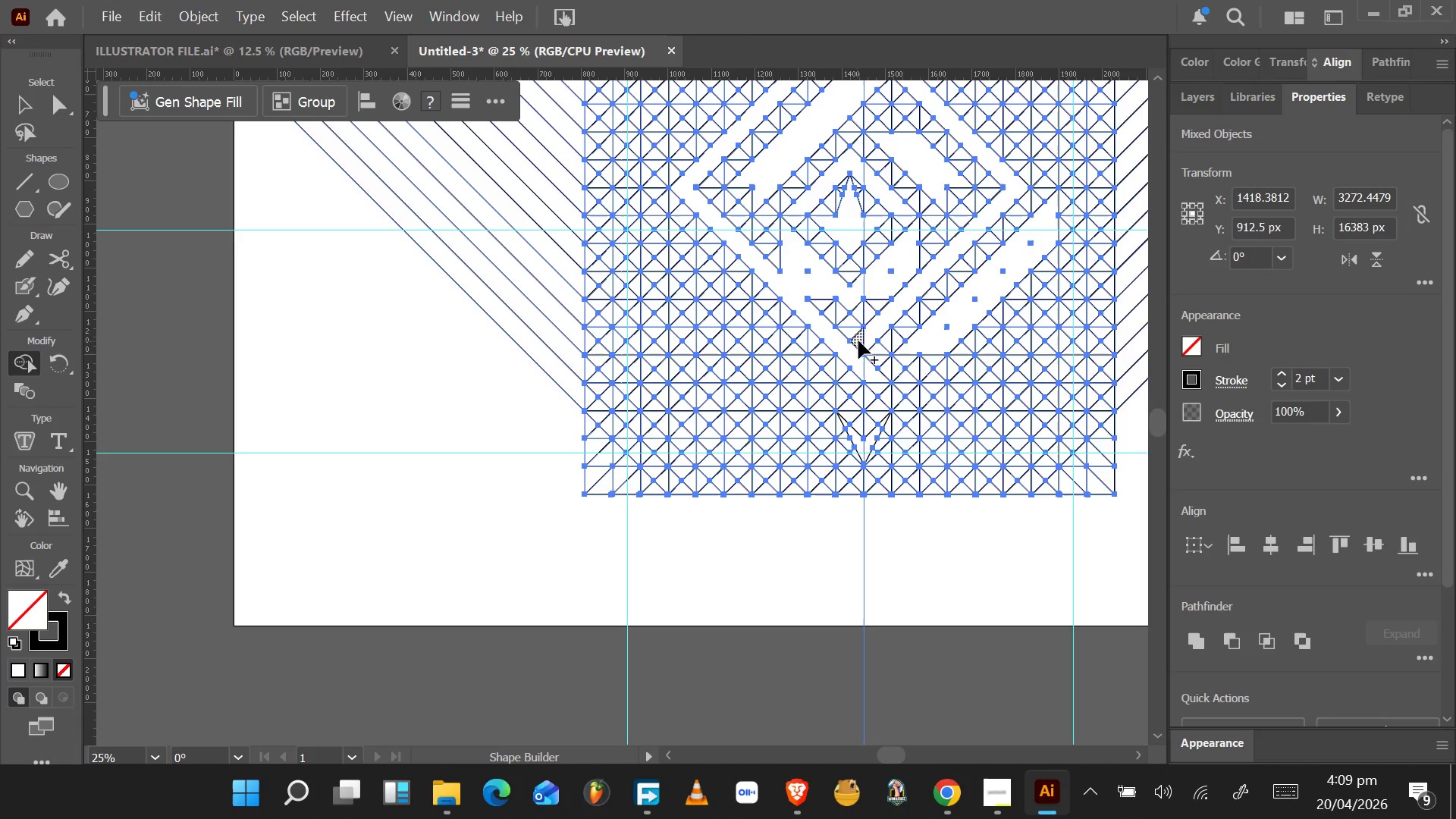 
scroll: coordinate [869, 347], scroll_direction: up, amount: 12.0
 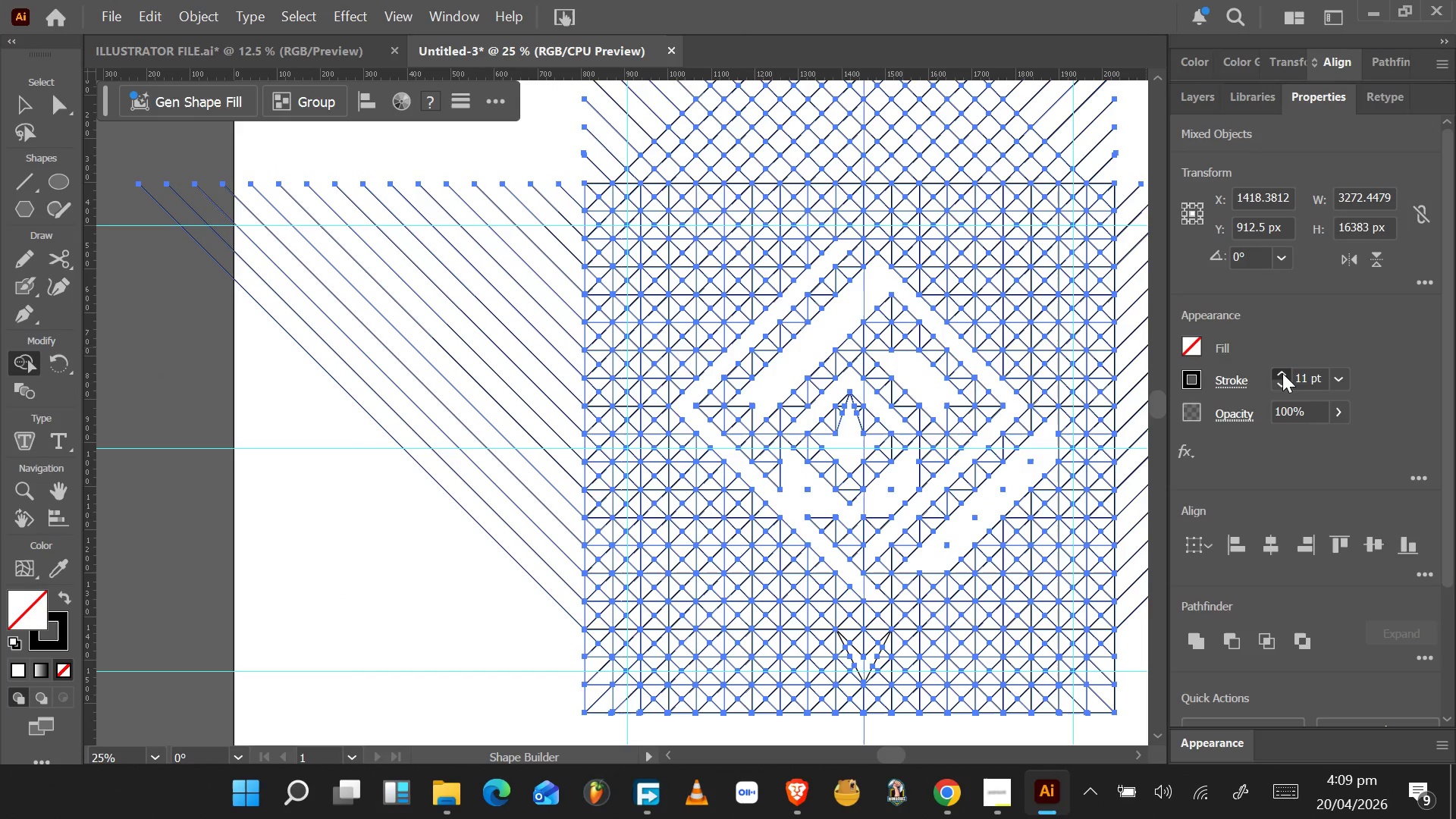 
left_click([1282, 373])
 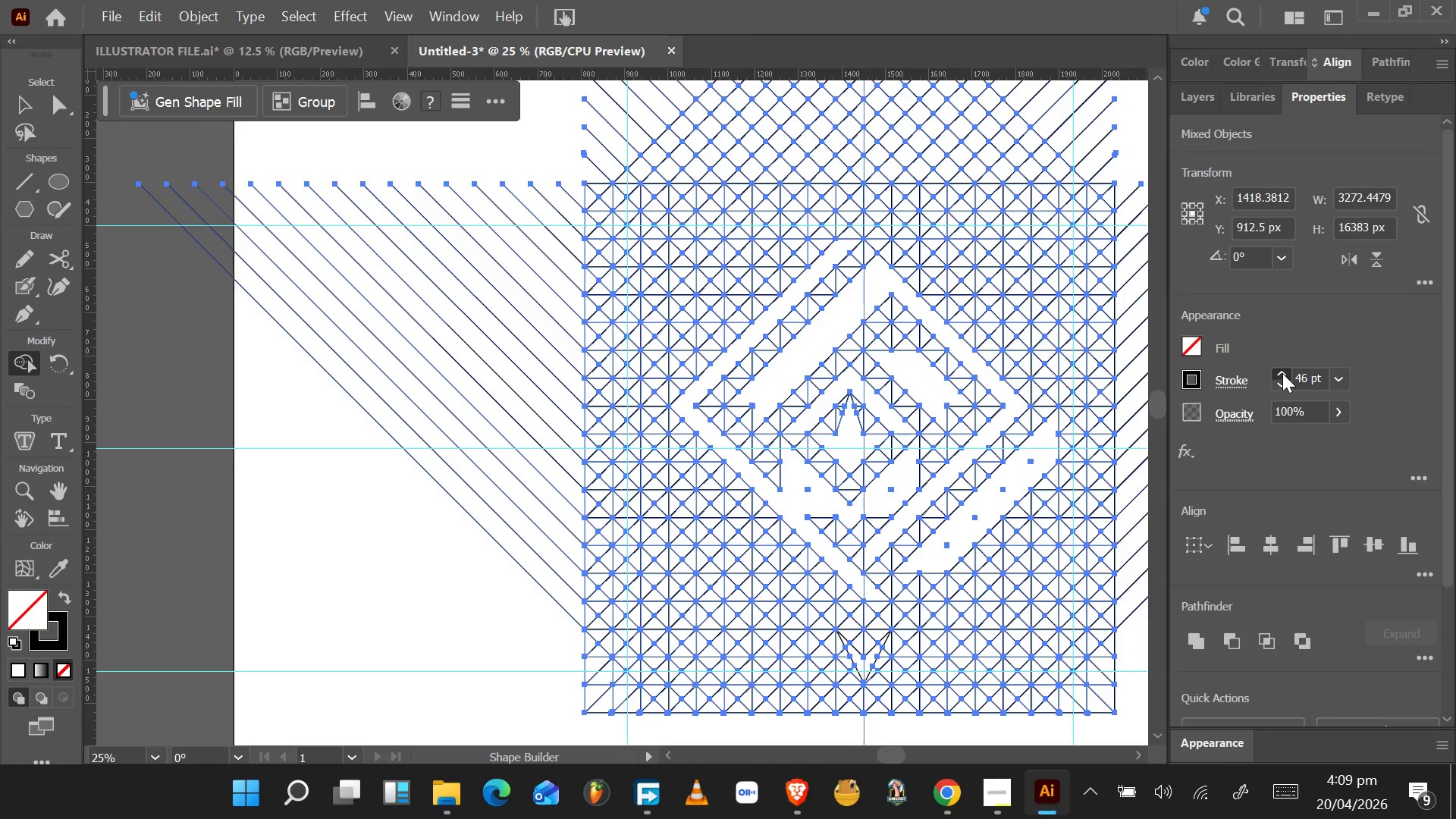 
wait(8.52)
 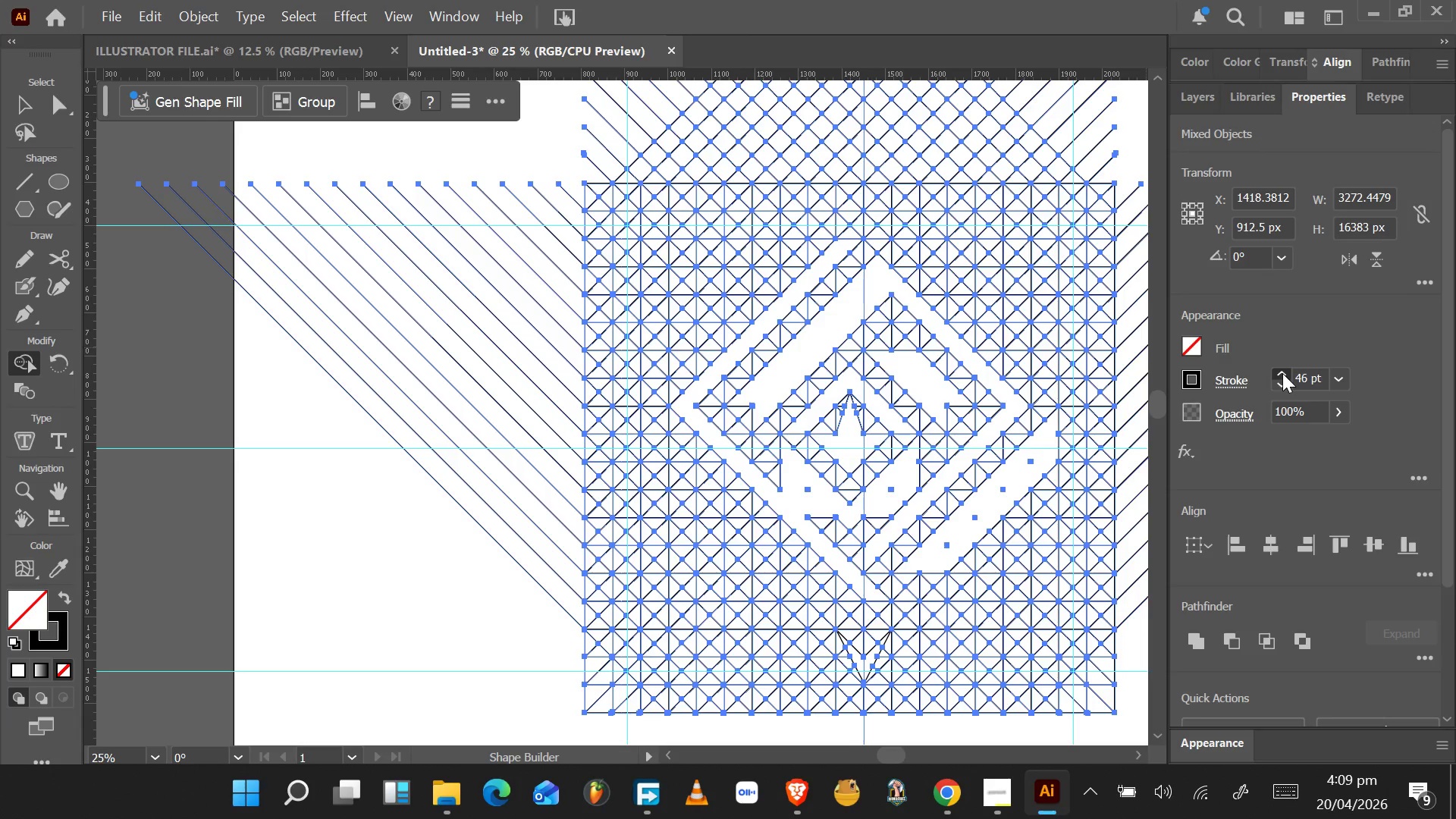 
left_click([1282, 373])
 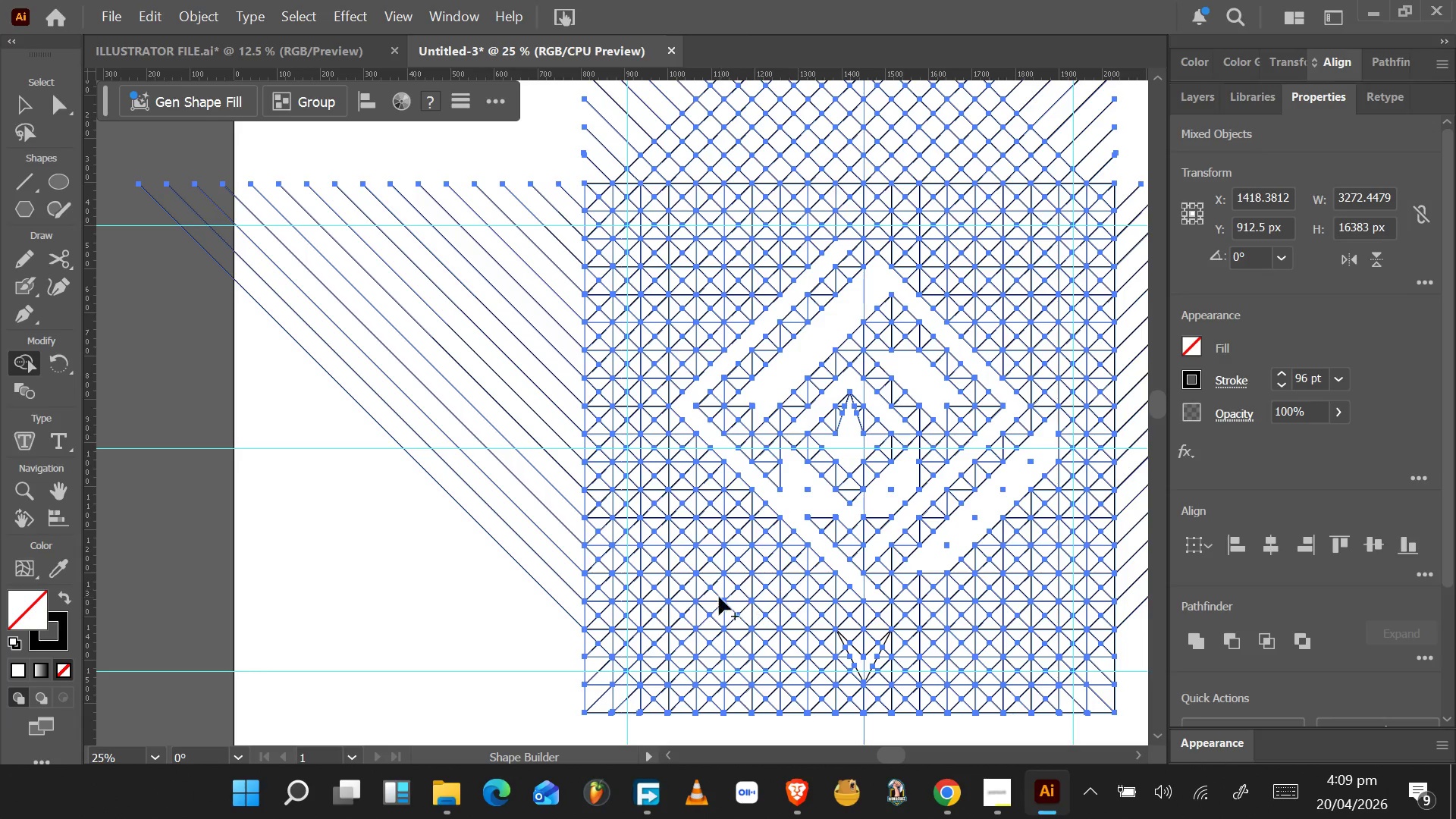 
hold_key(key=ControlLeft, duration=0.58)
 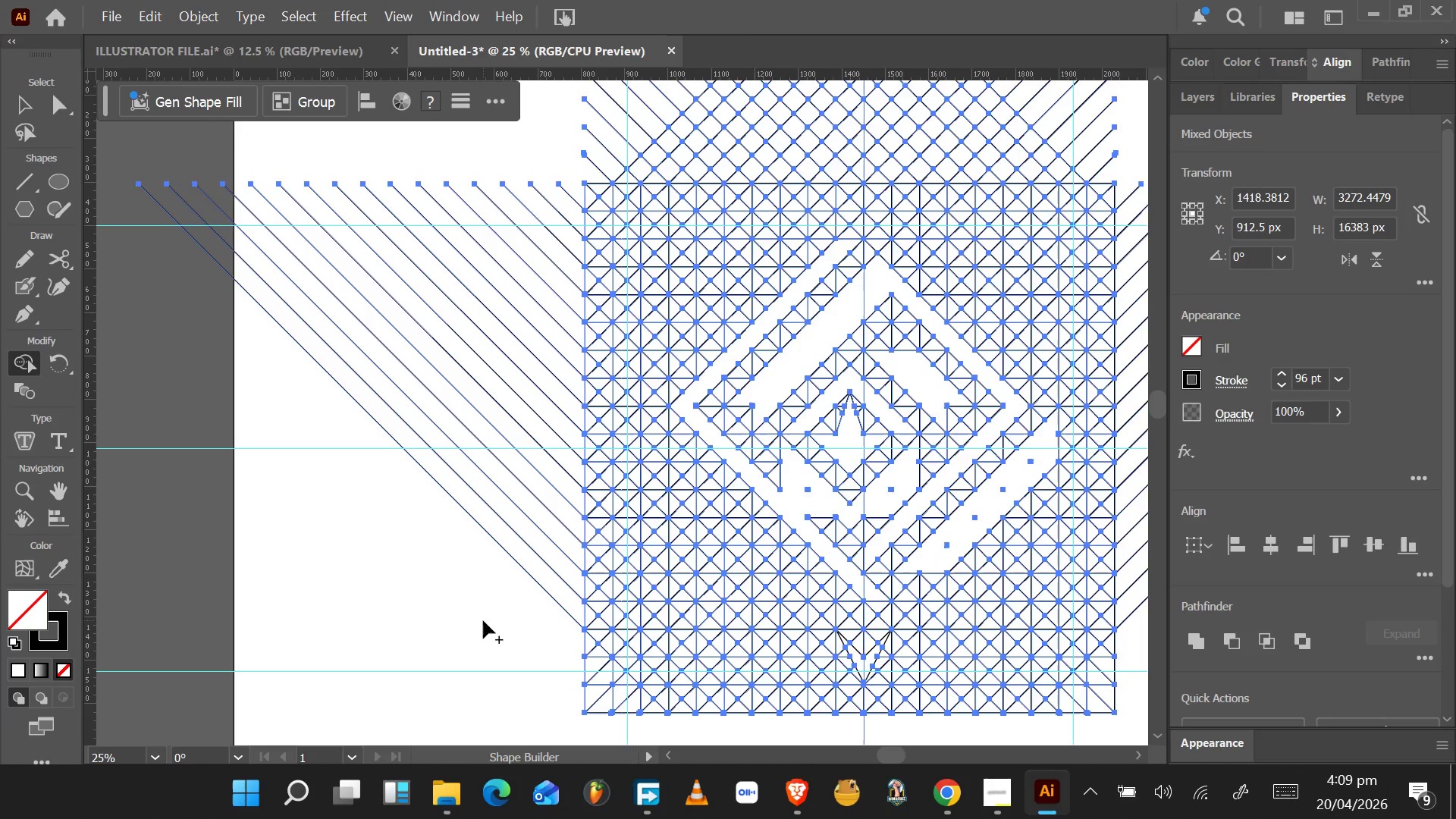 
key(Control+Z)
 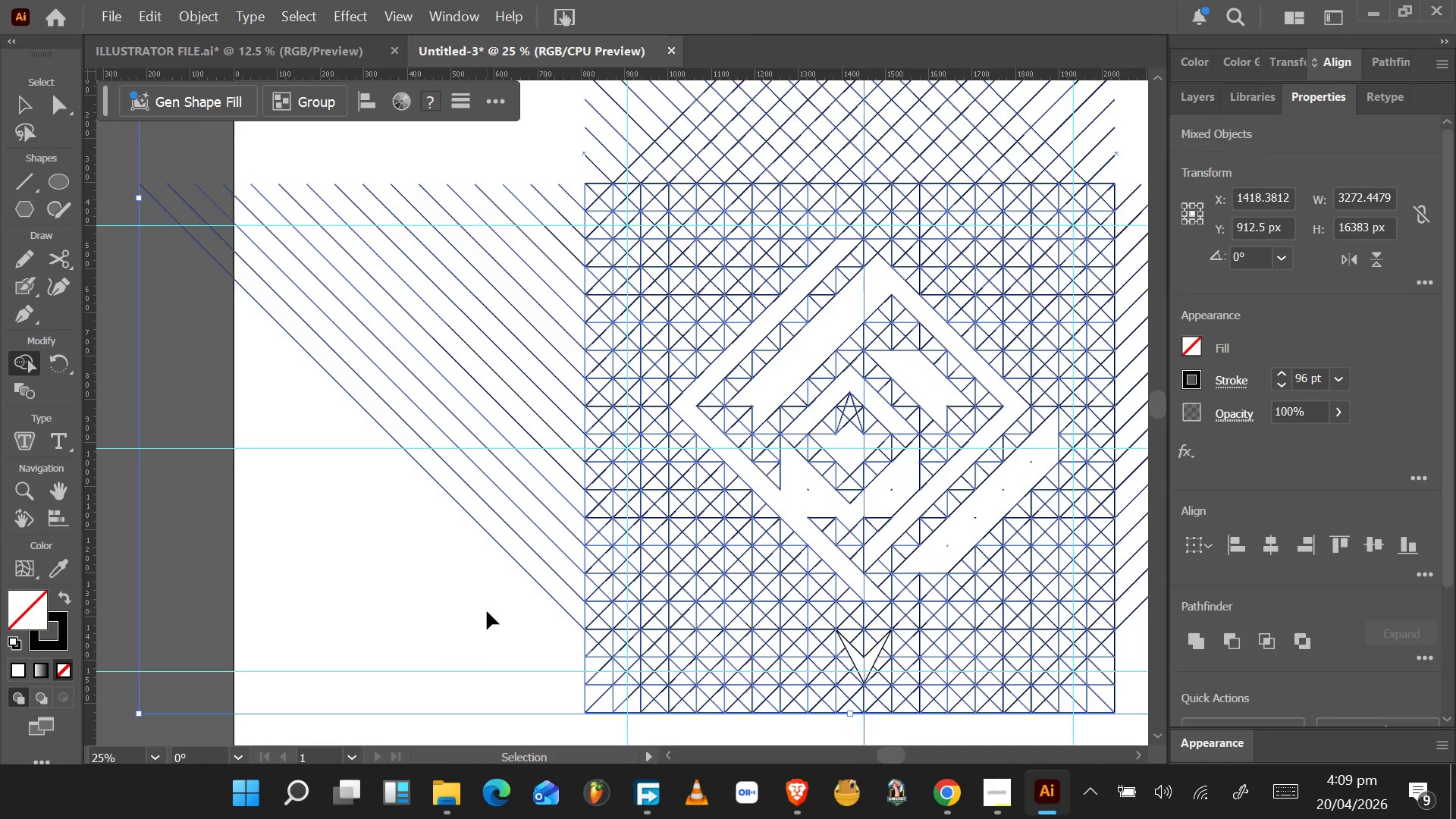 
key(Control+Z)
 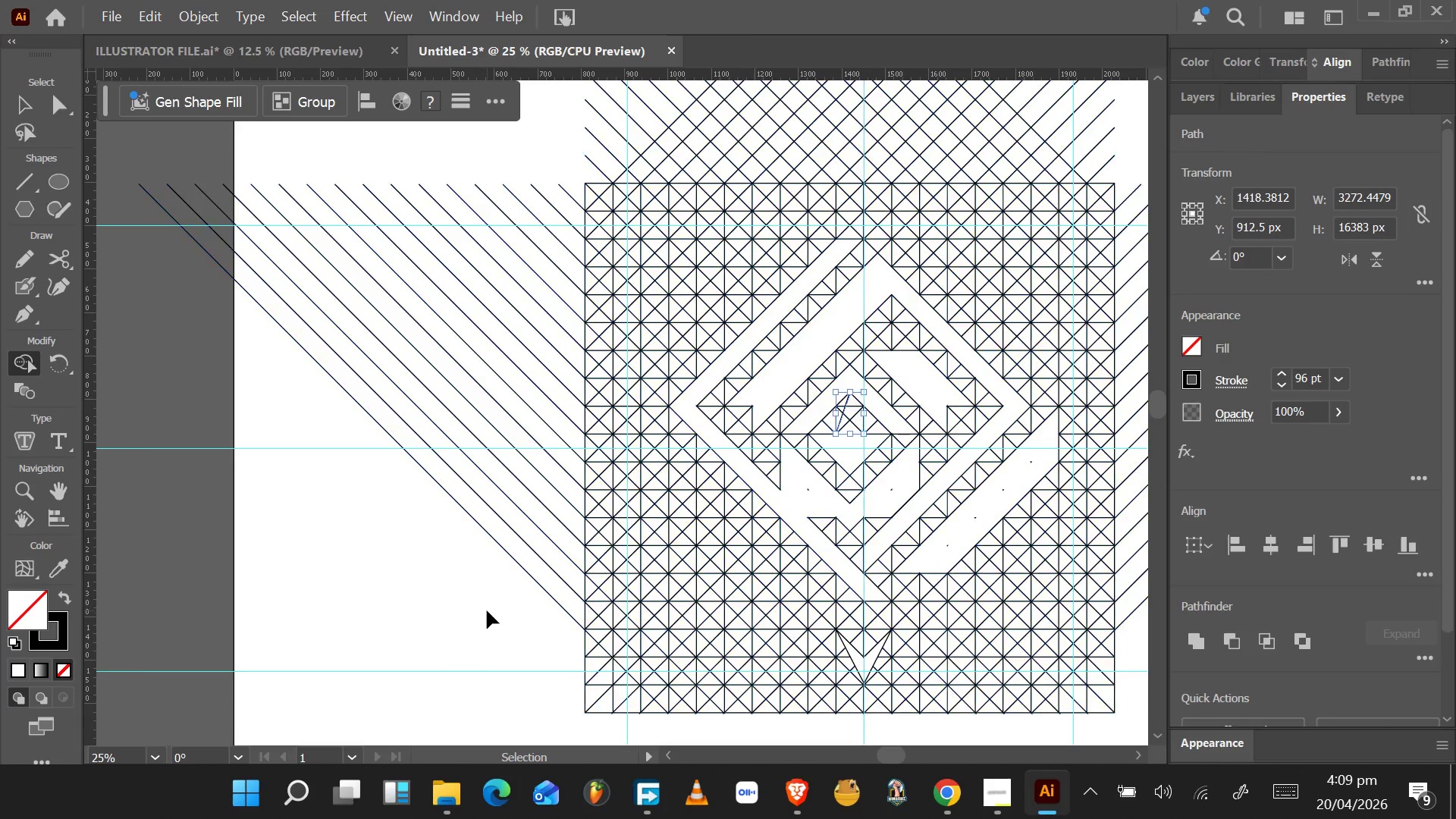 
key(Control+Z)
 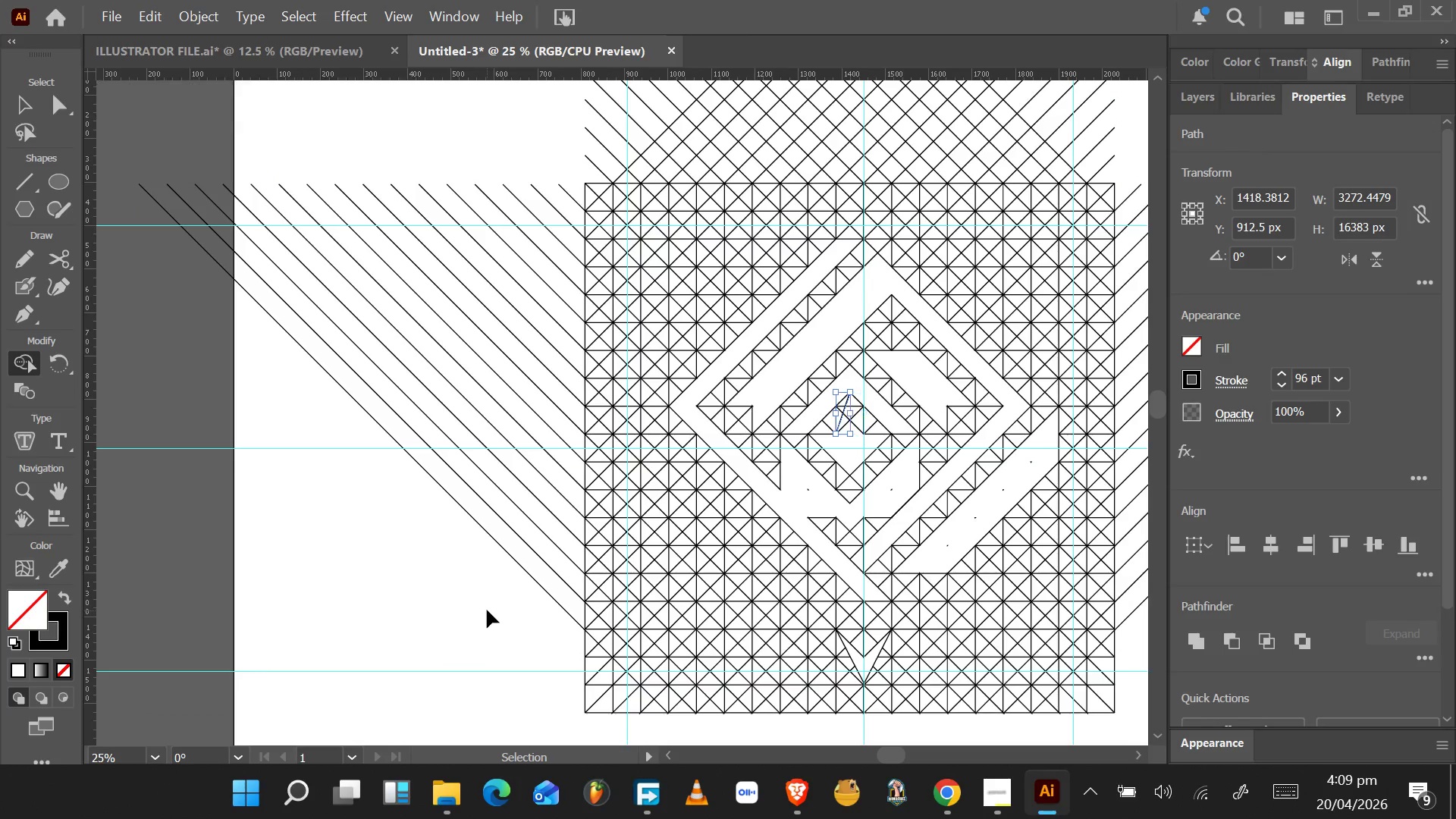 
key(Control+Z)
 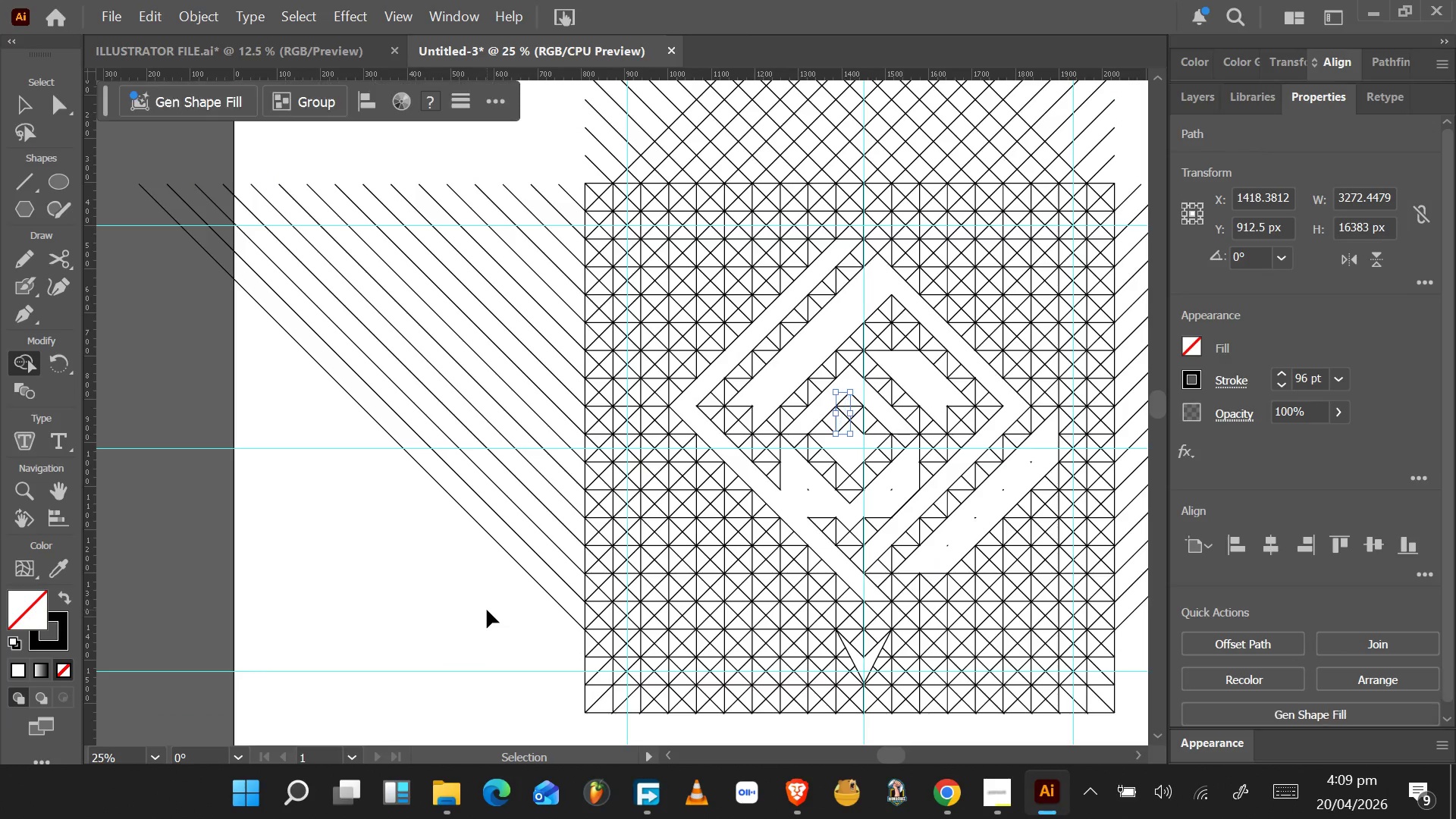 
key(Control+Z)
 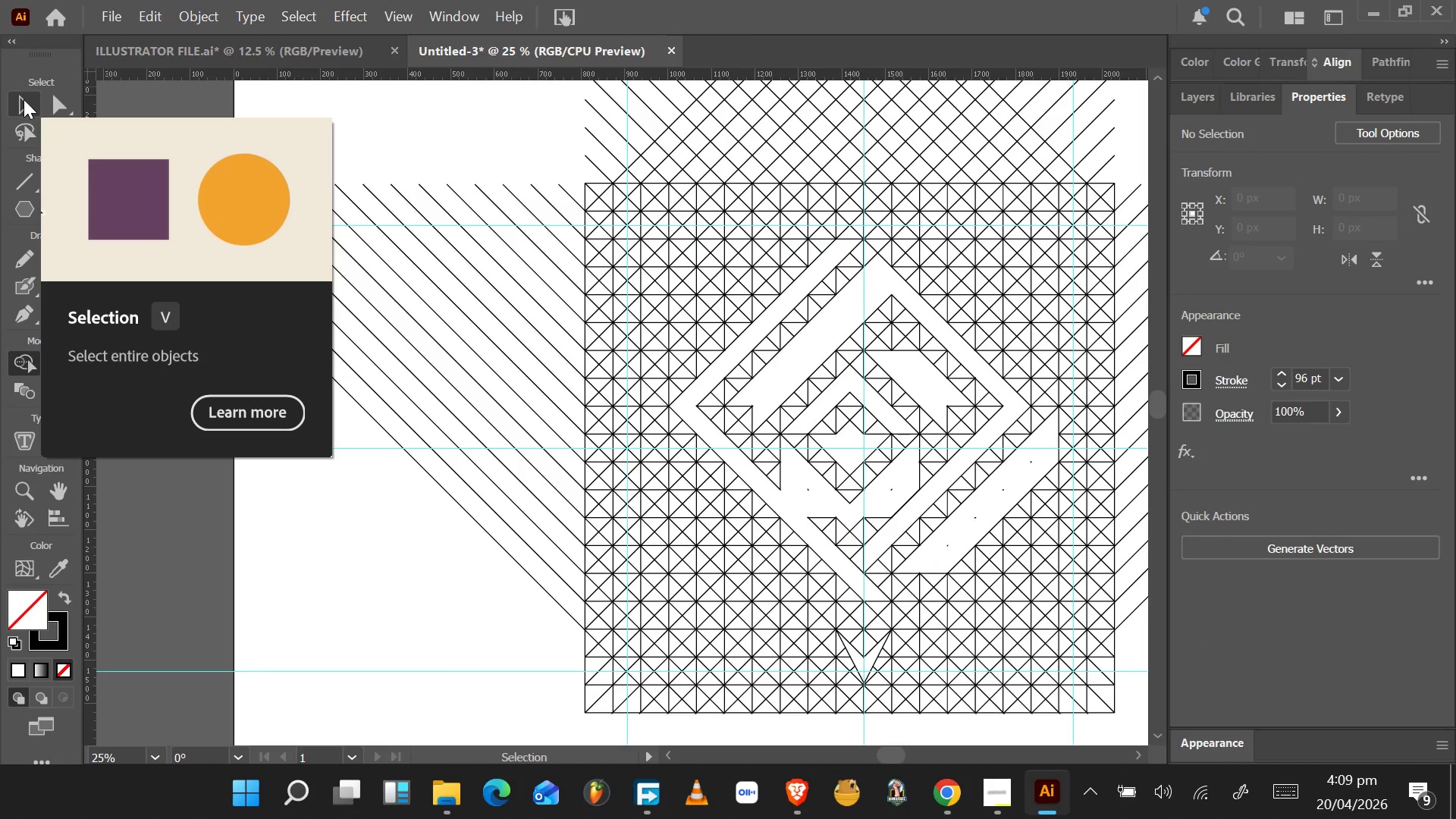 
wait(7.45)
 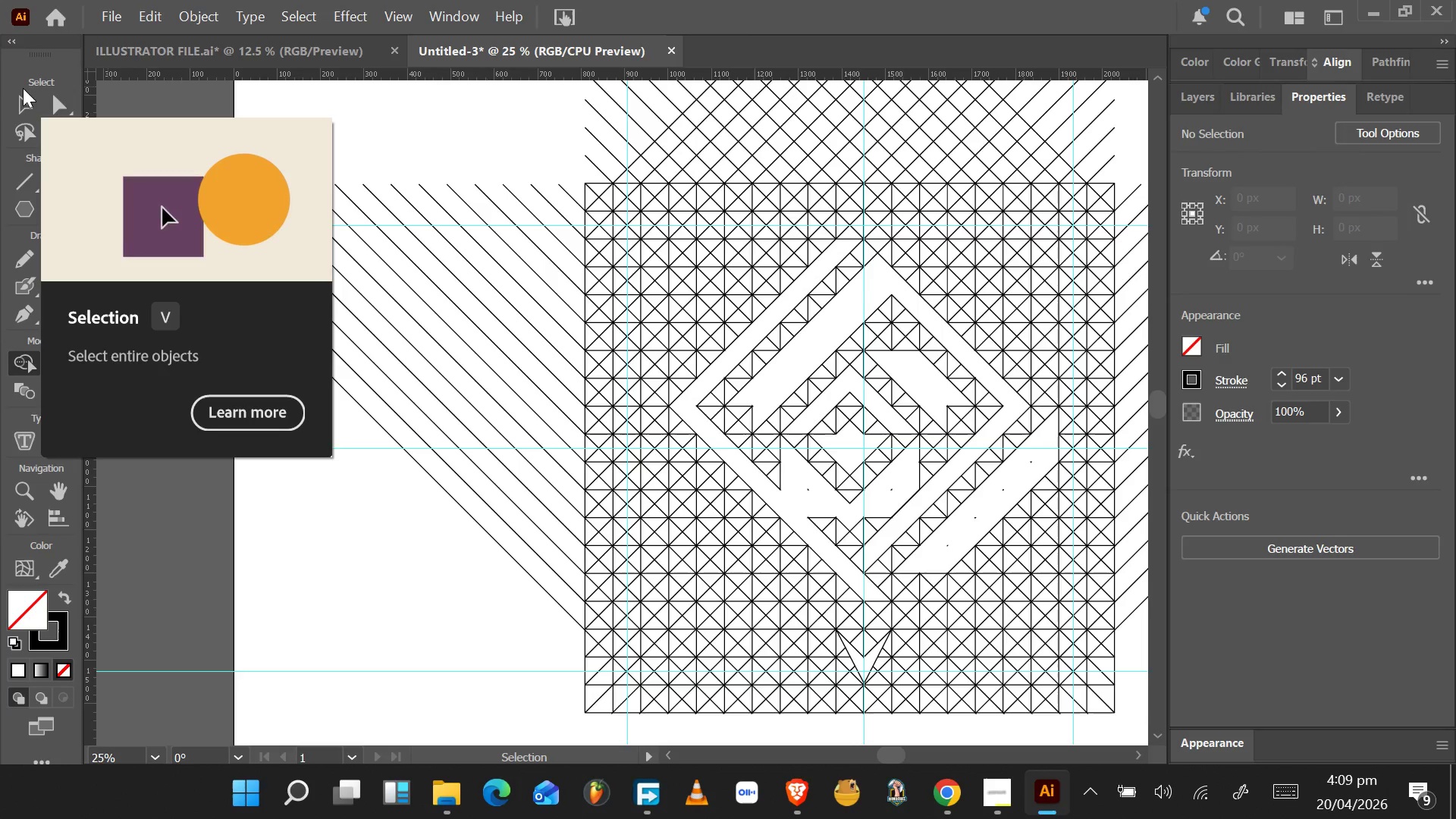 
key(Control+Shift+Z)
 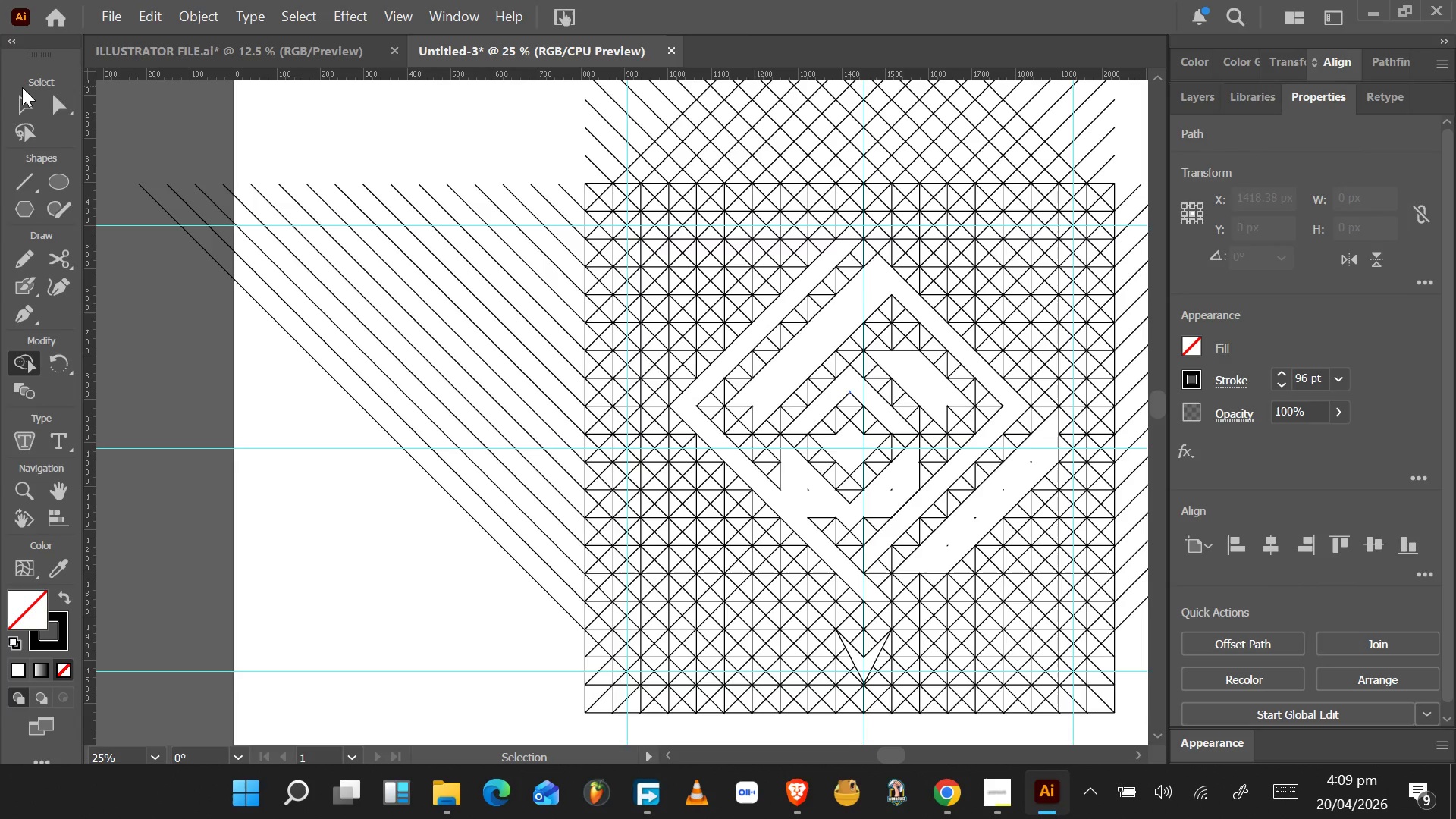 
key(Control+Shift+Z)
 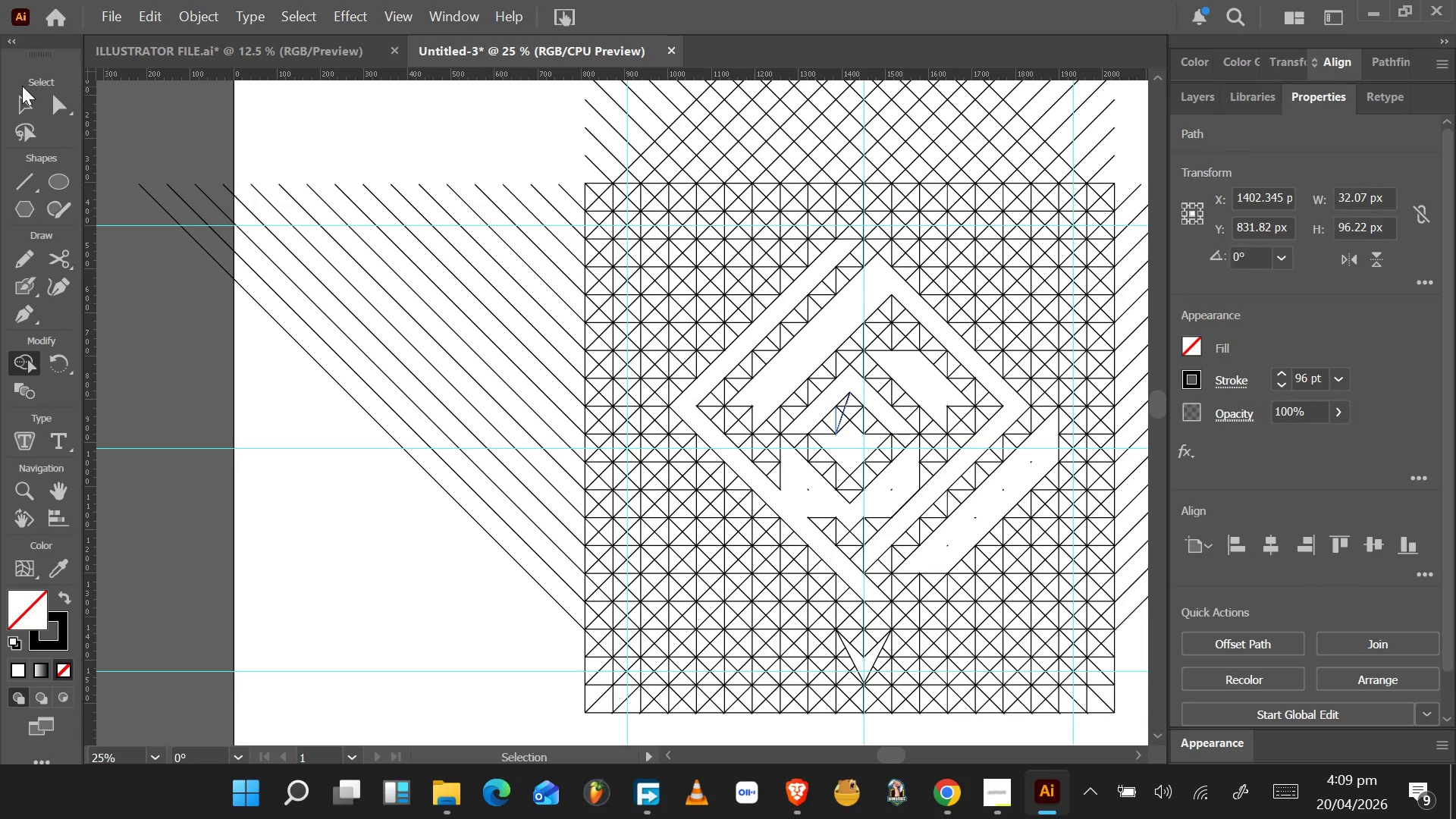 
key(Control+Shift+Z)
 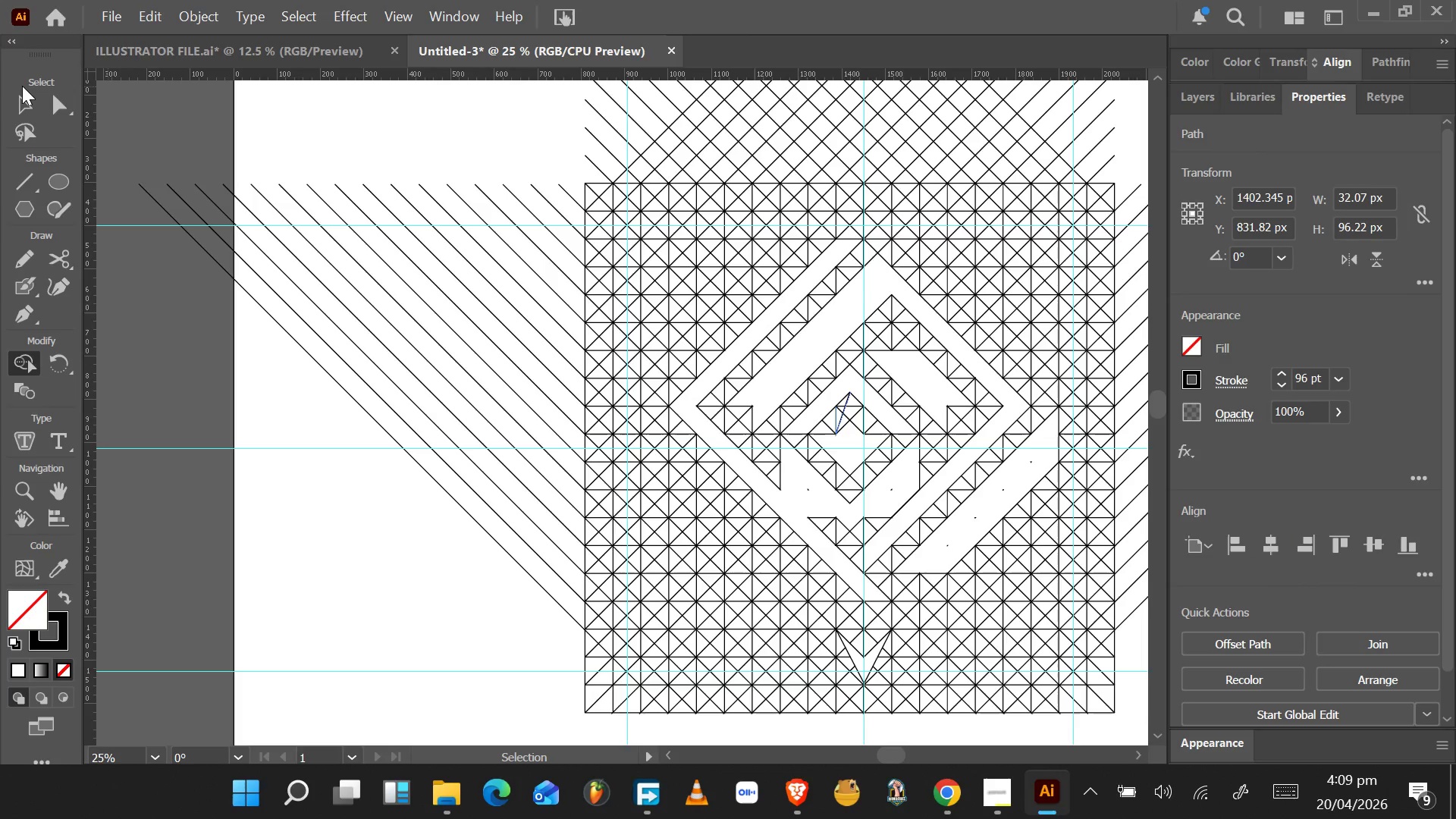 
key(Control+Shift+Z)
 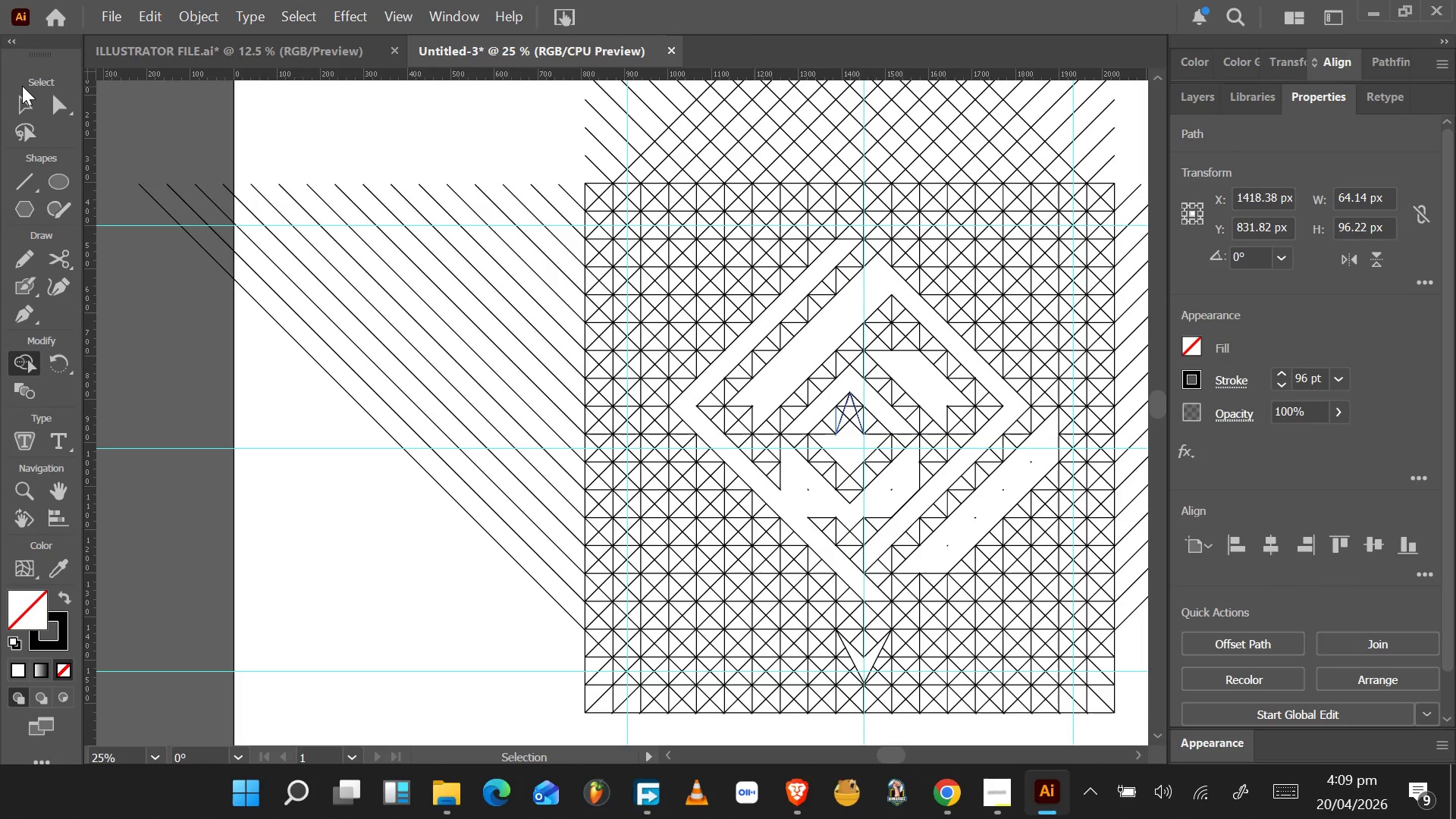 
key(Control+Shift+Z)
 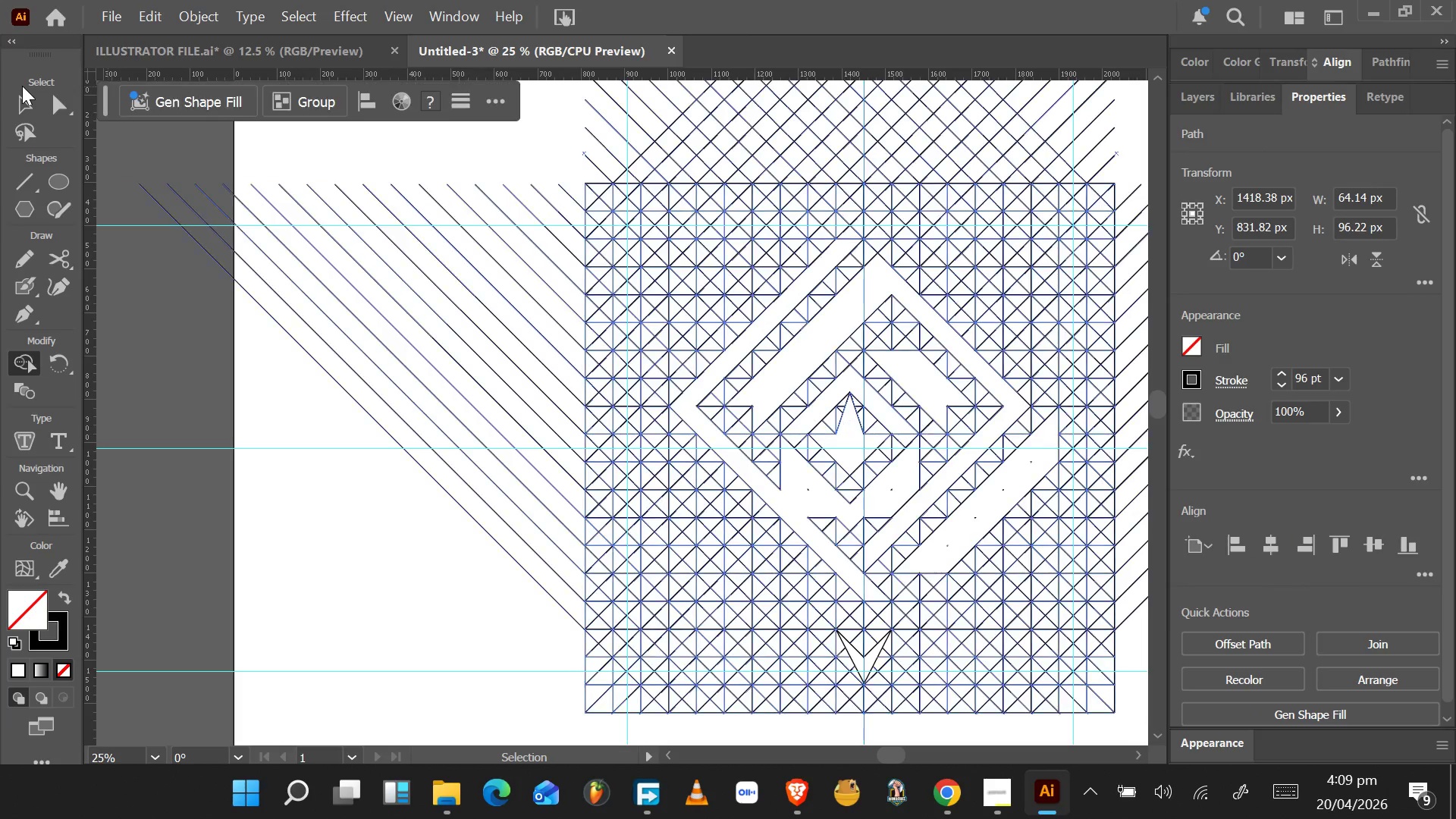 
key(Control+Shift+Z)
 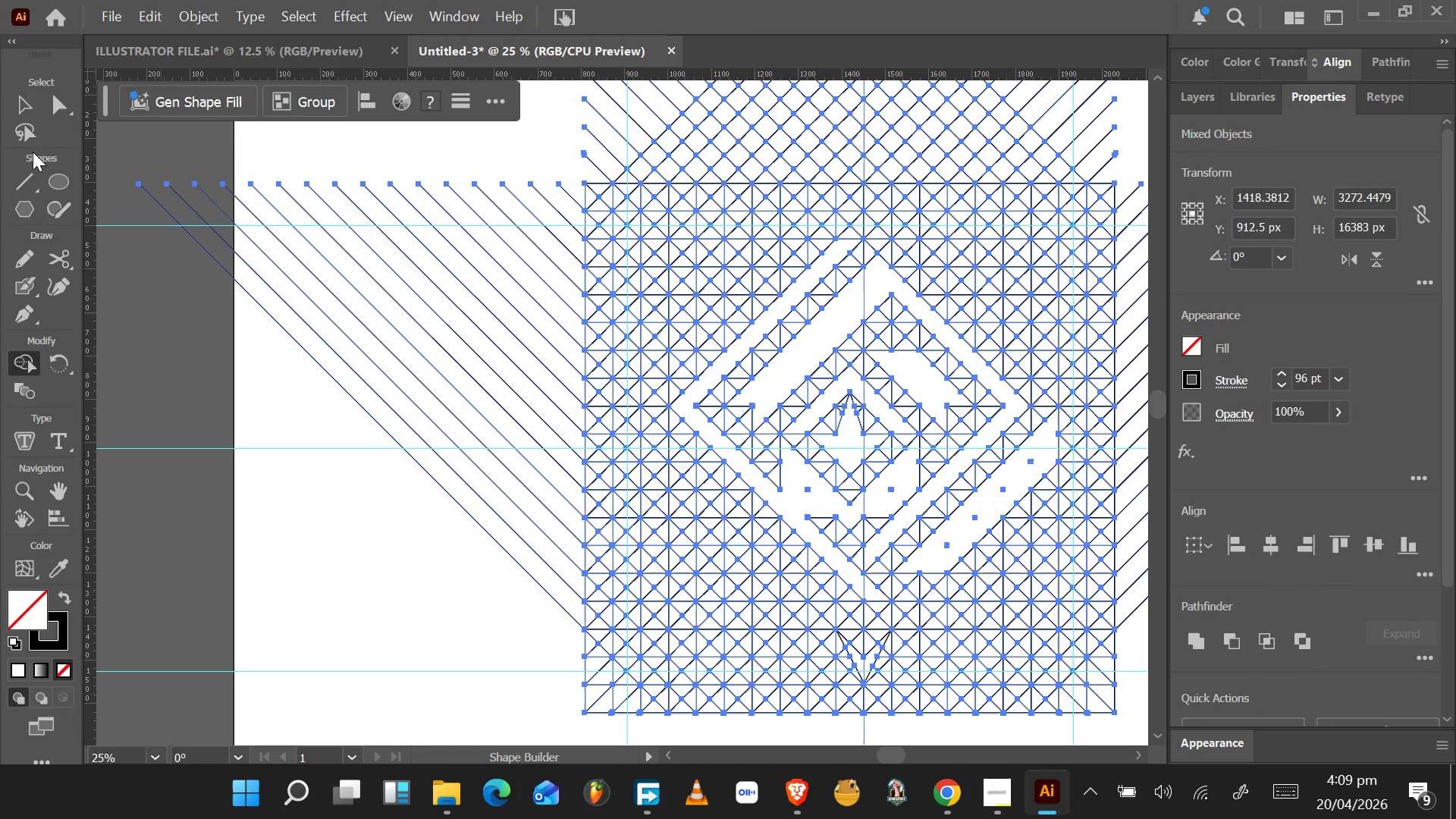 
left_click([32, 91])
 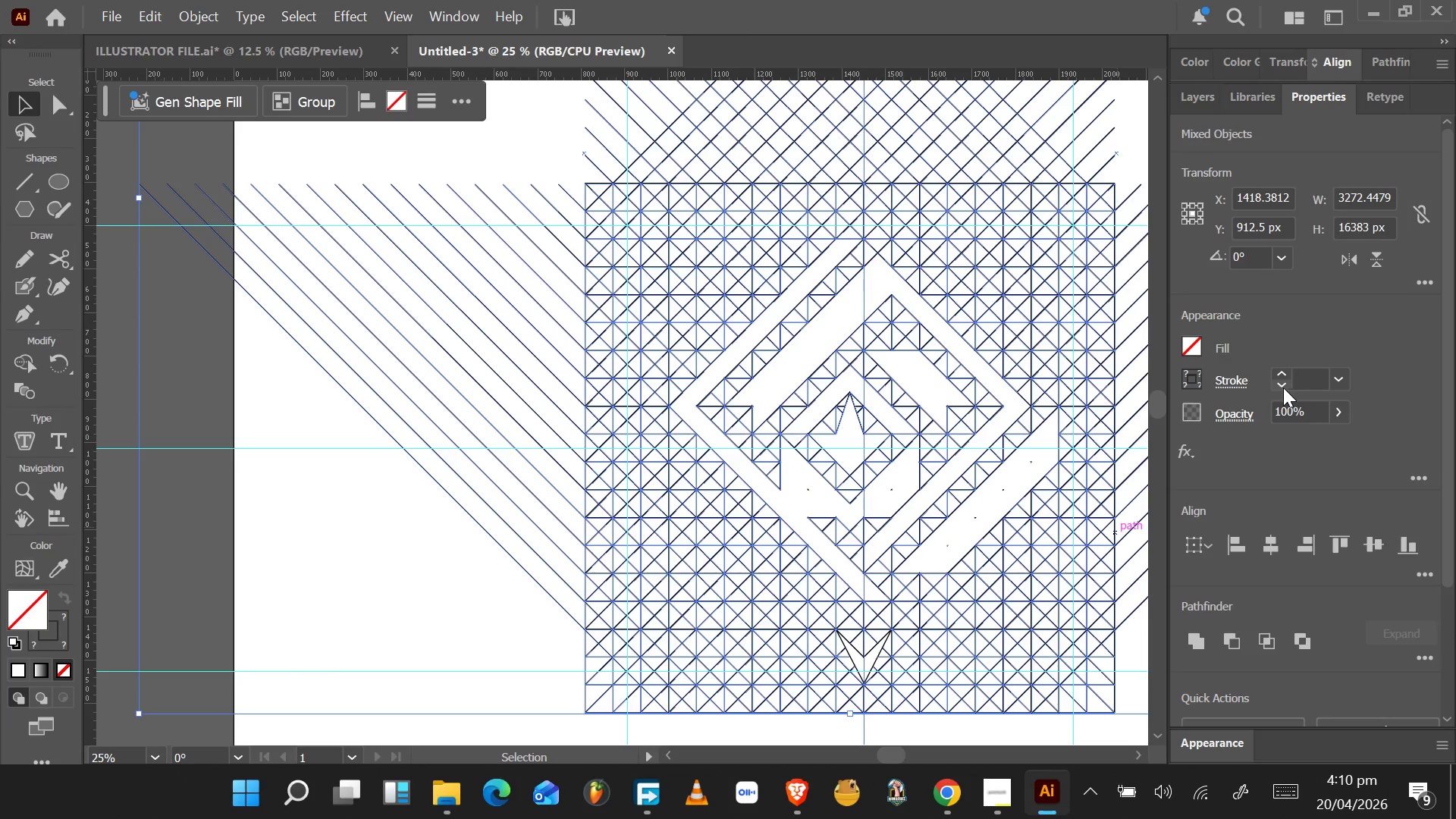 
left_click([1282, 372])
 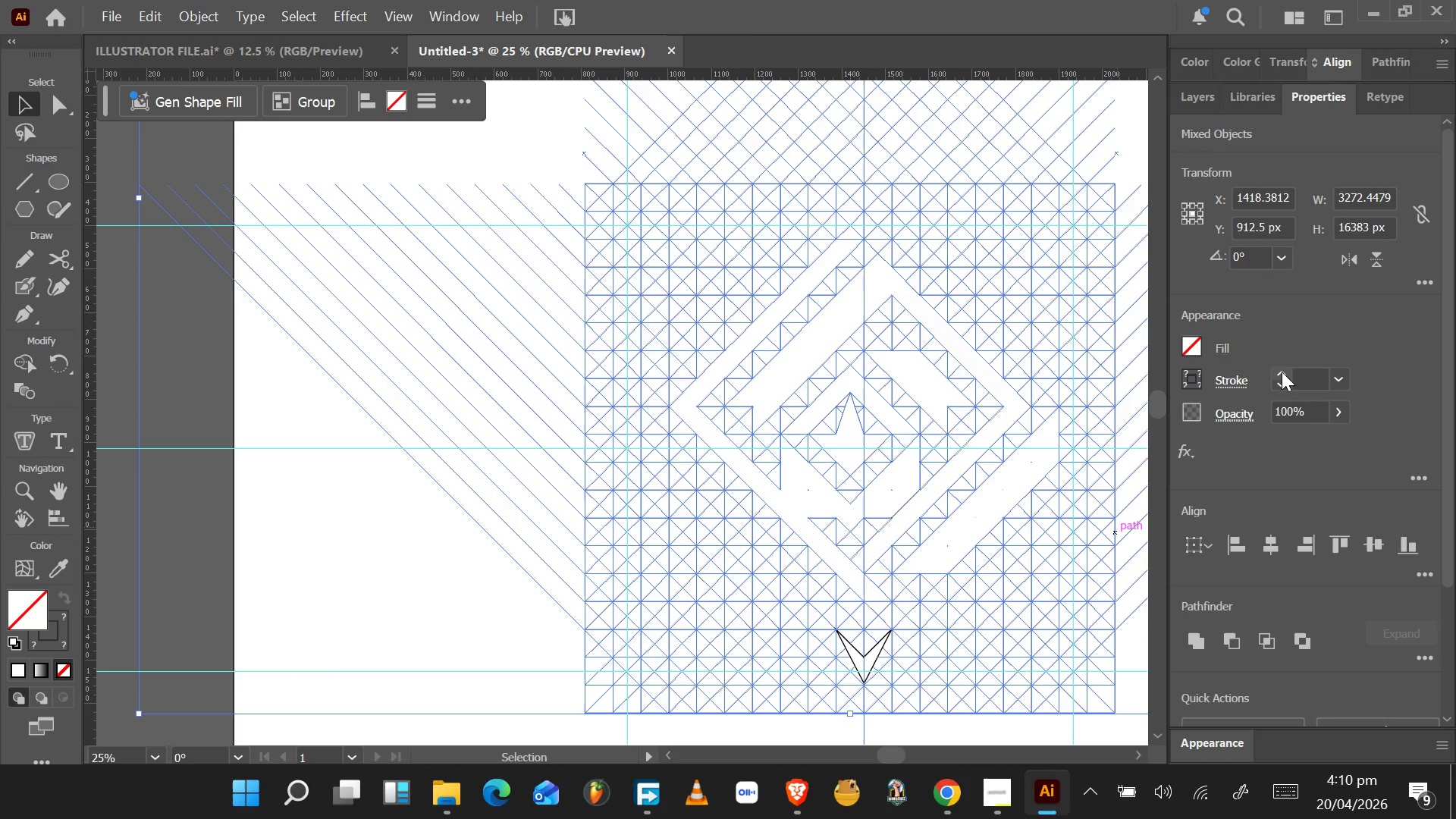 
left_click([1282, 372])
 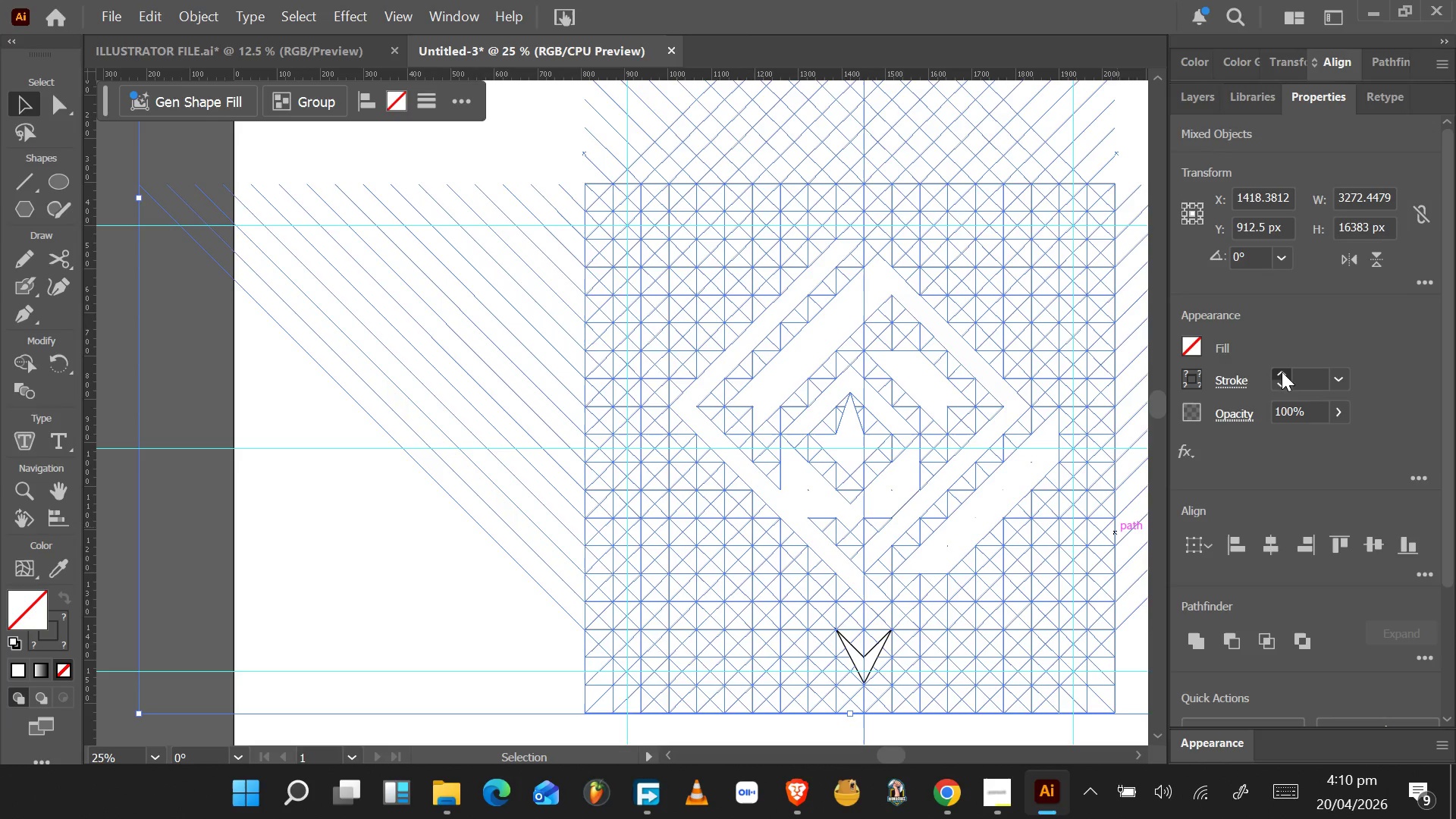 
double_click([1282, 372])
 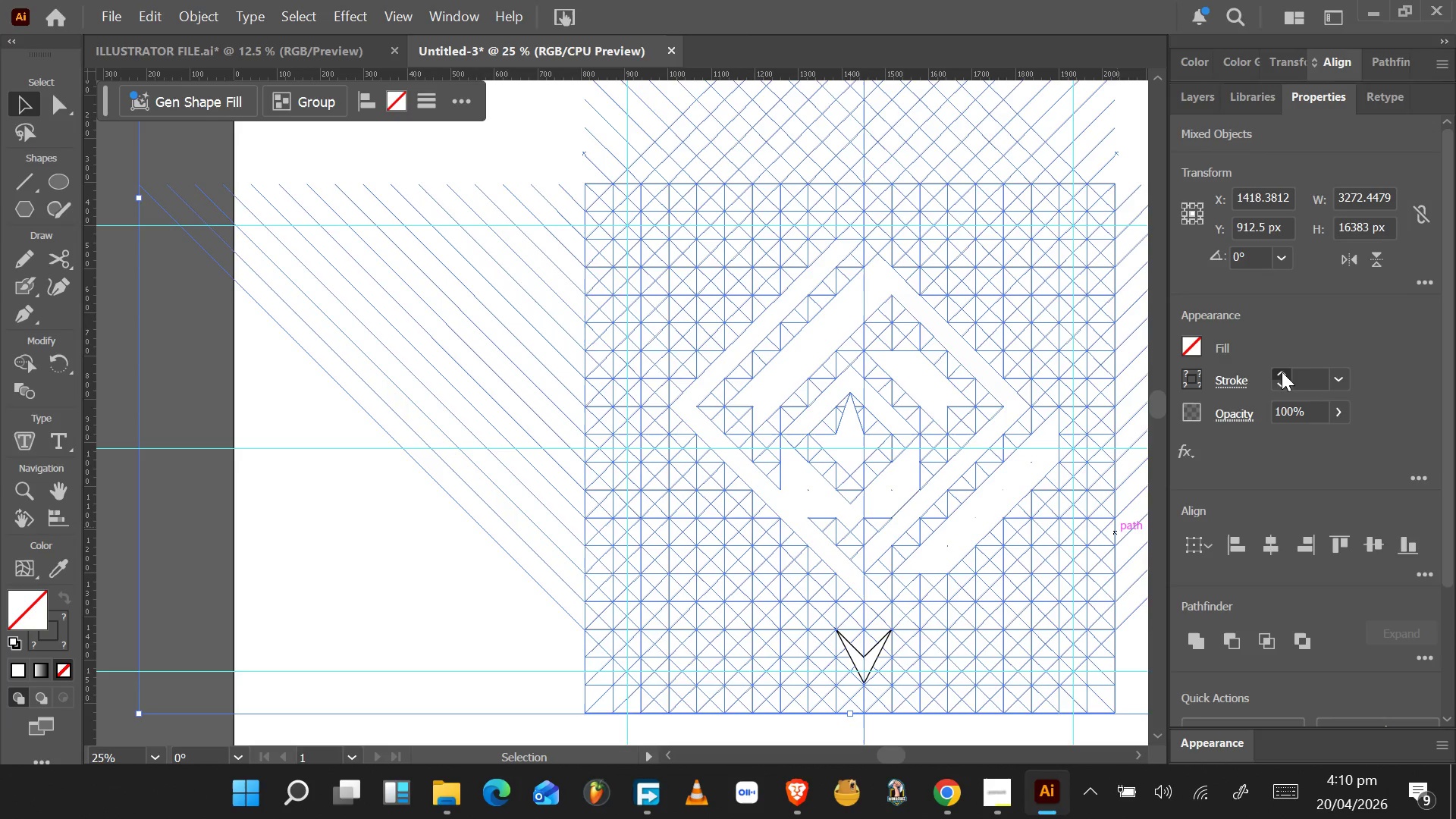 
triple_click([1282, 372])
 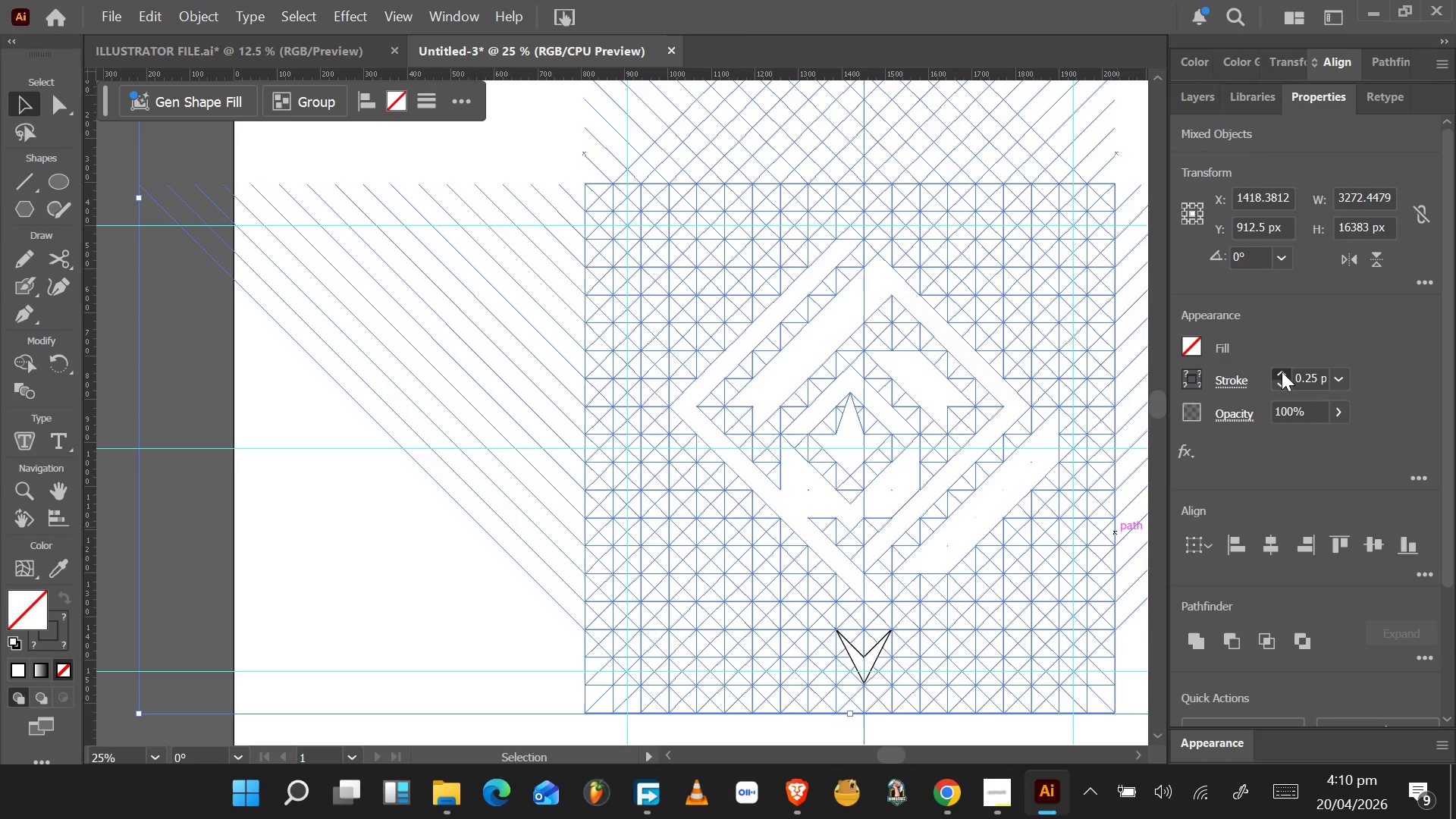 
left_click([1282, 372])
 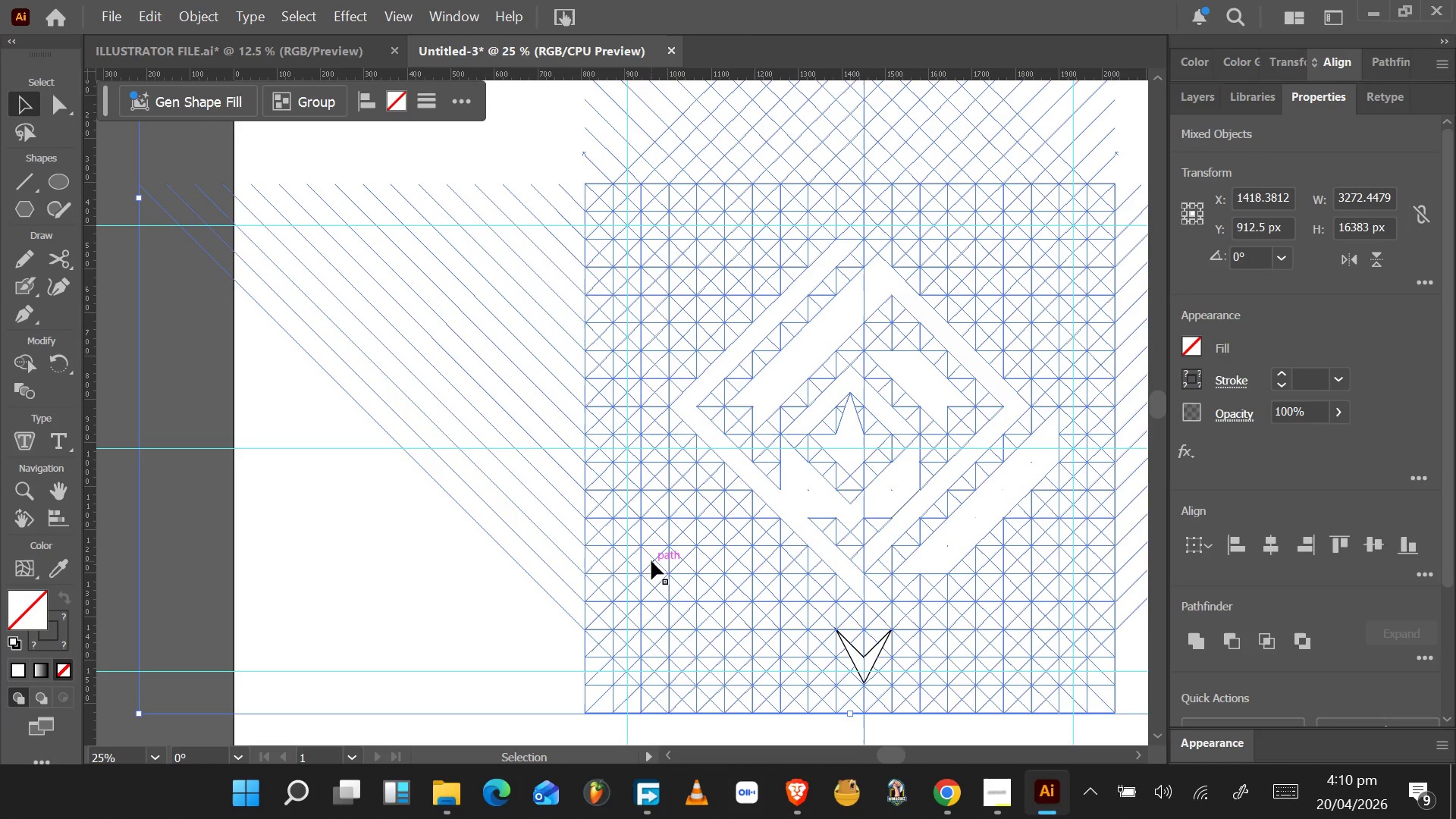 
key(Control+Z)
 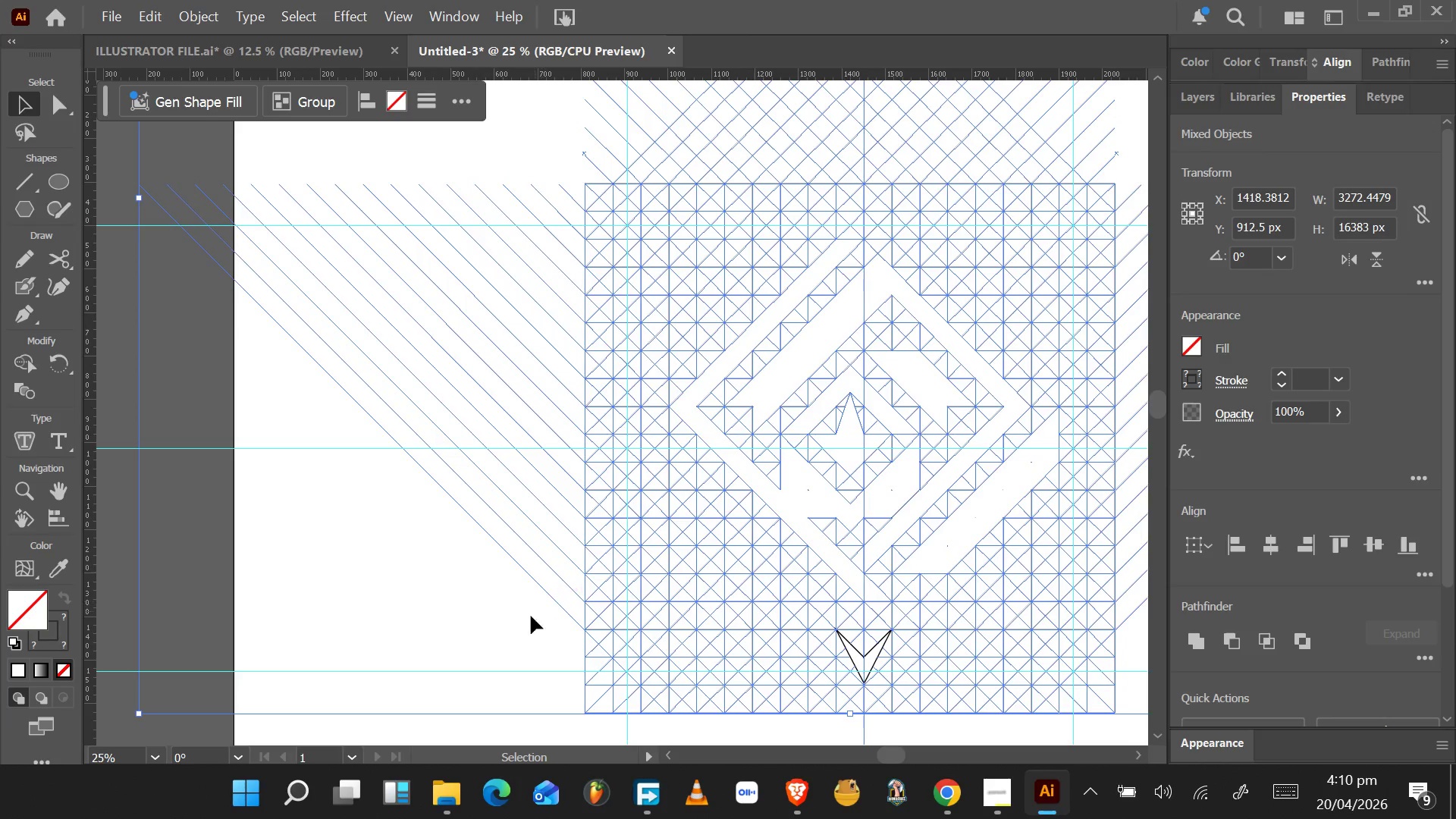 
key(Control+Z)
 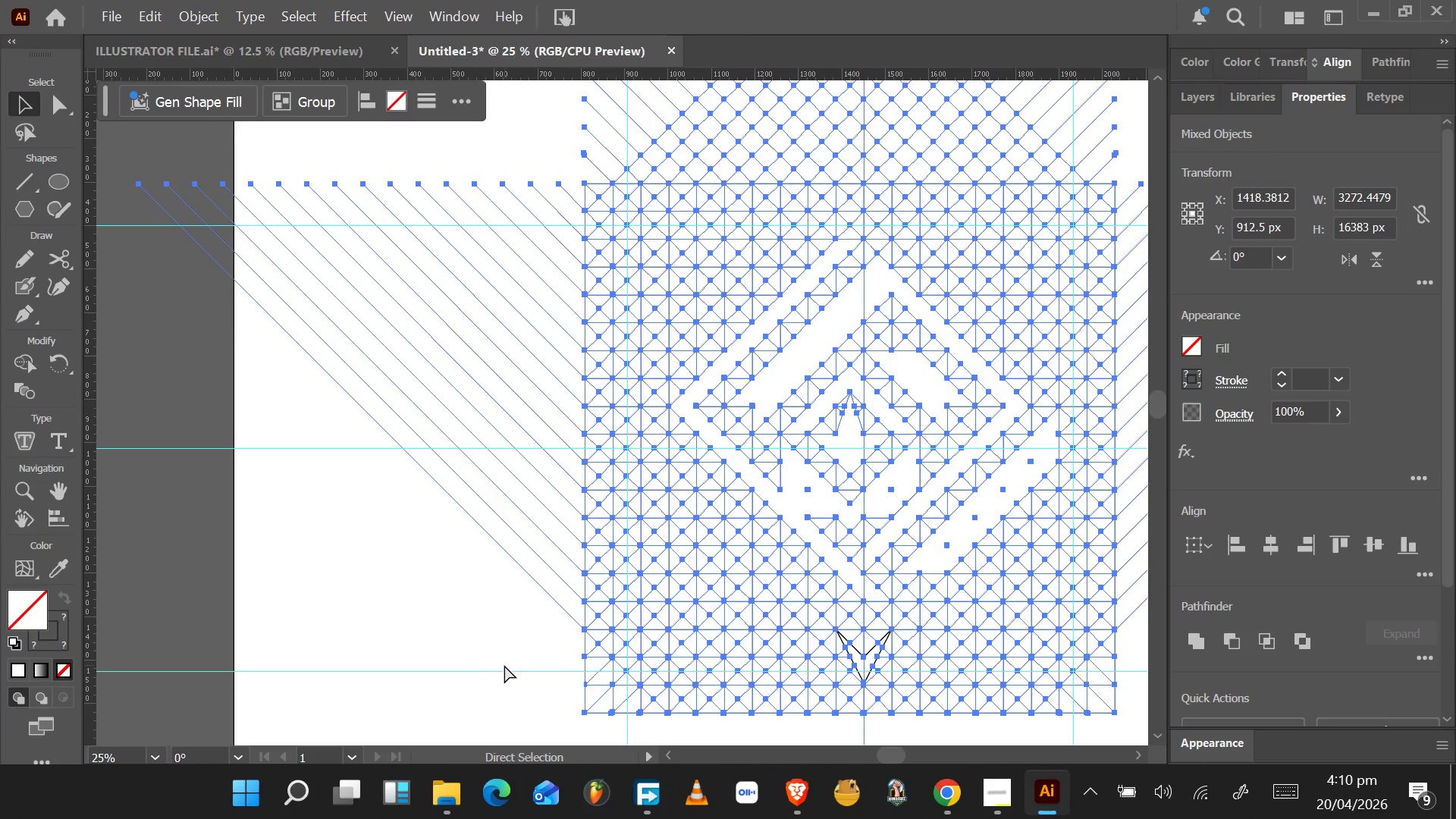 
key(Control+Z)
 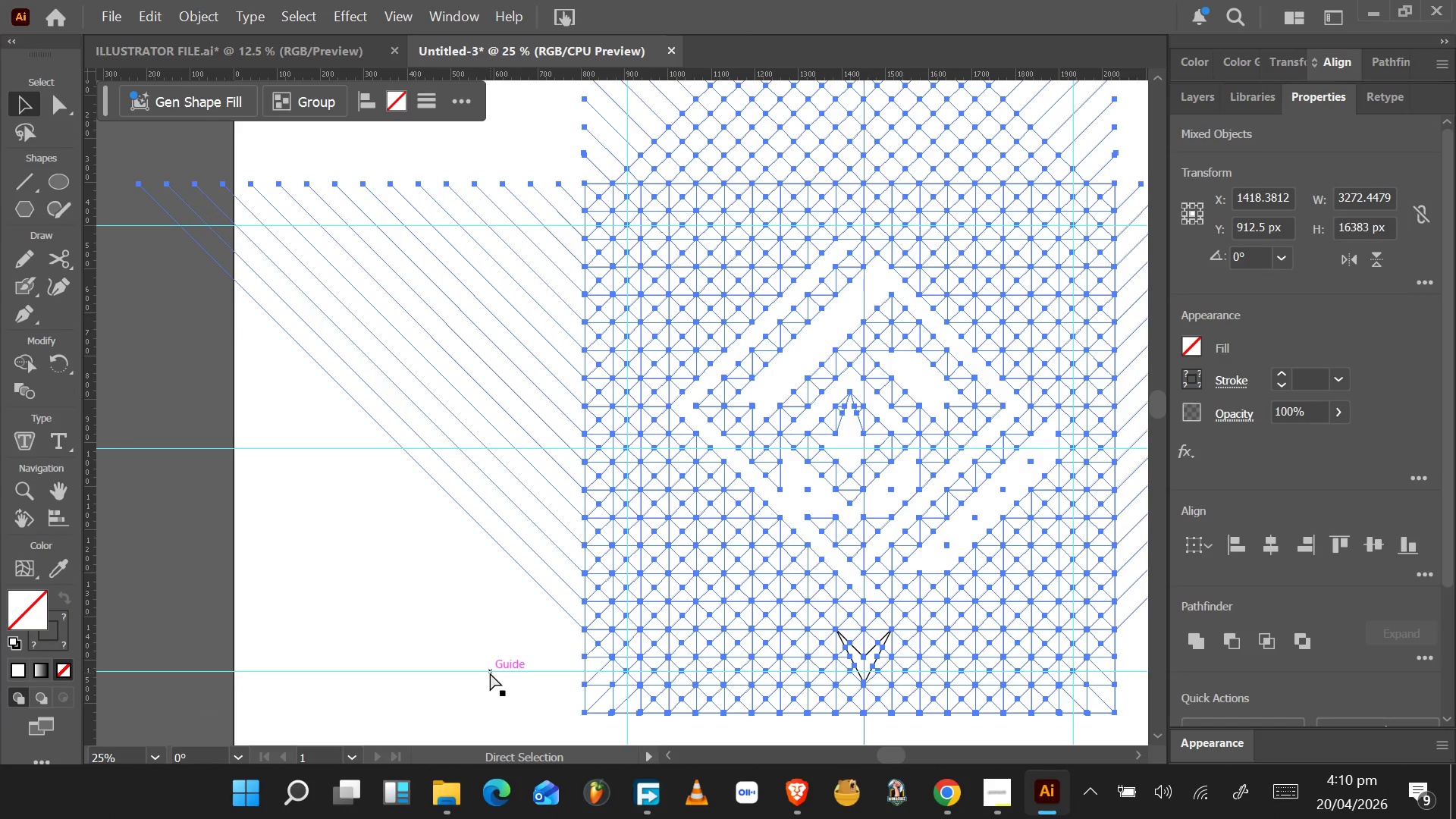 
key(Control+Z)
 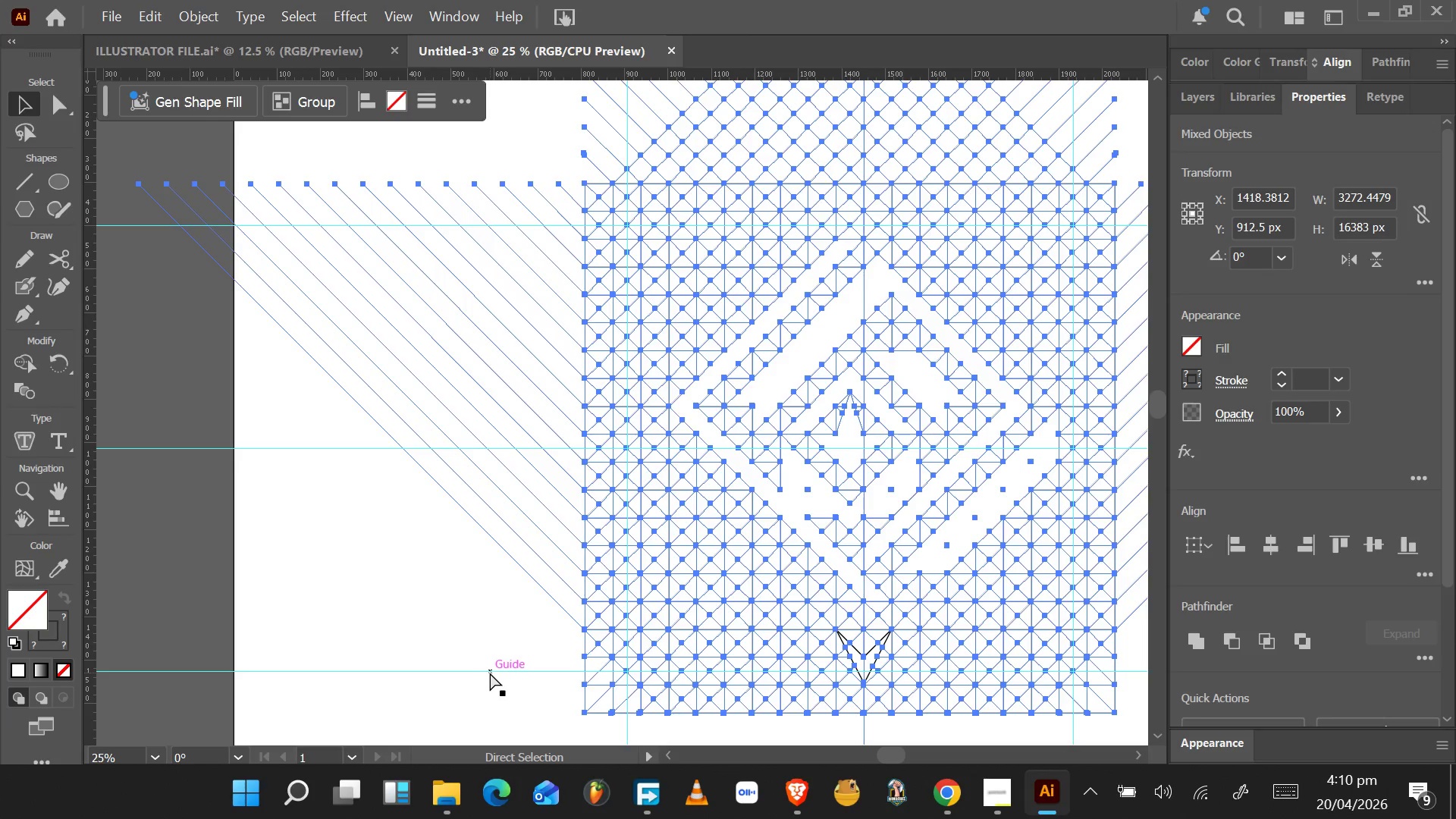 
key(Control+Z)
 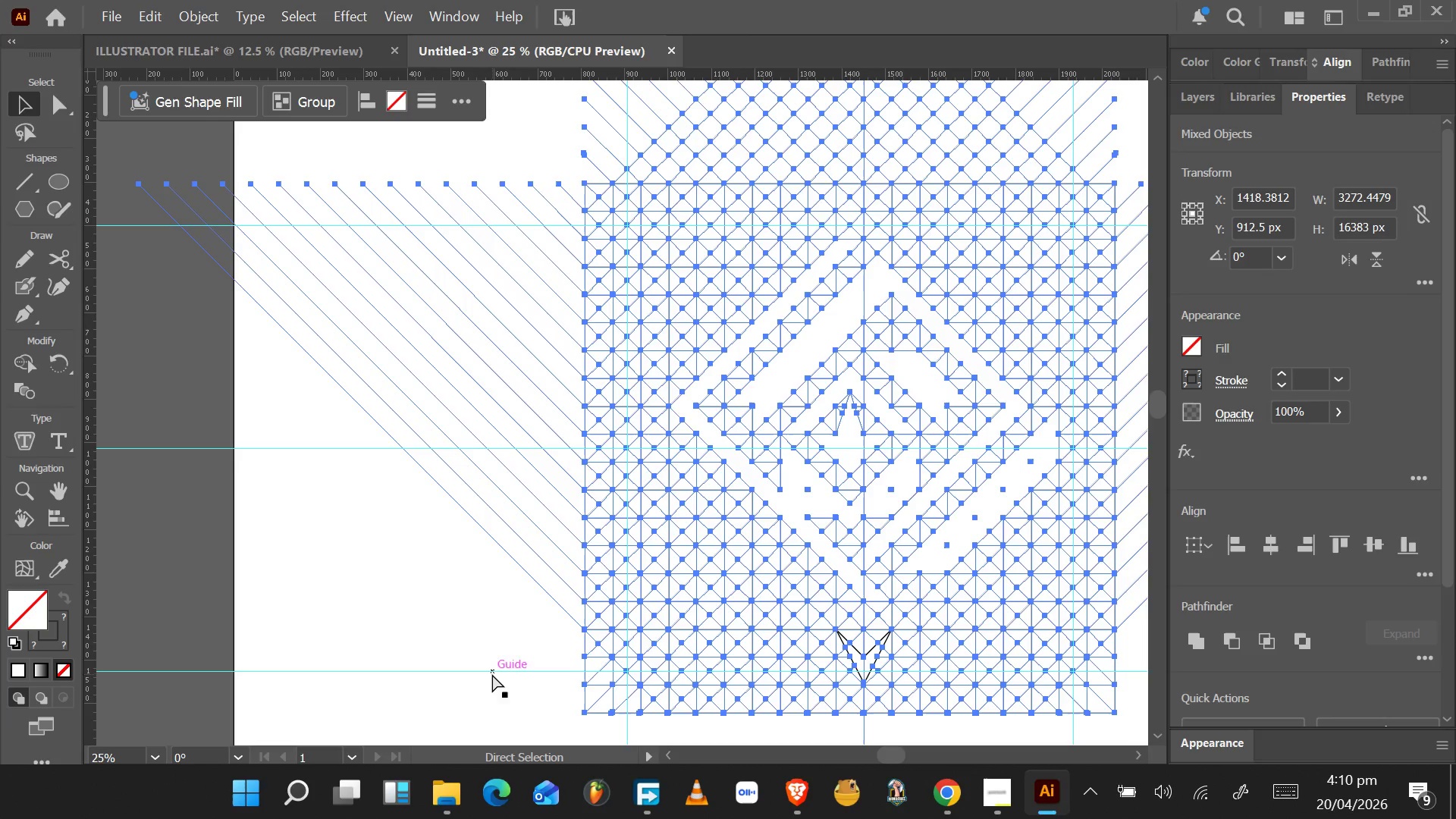 
key(Control+Z)
 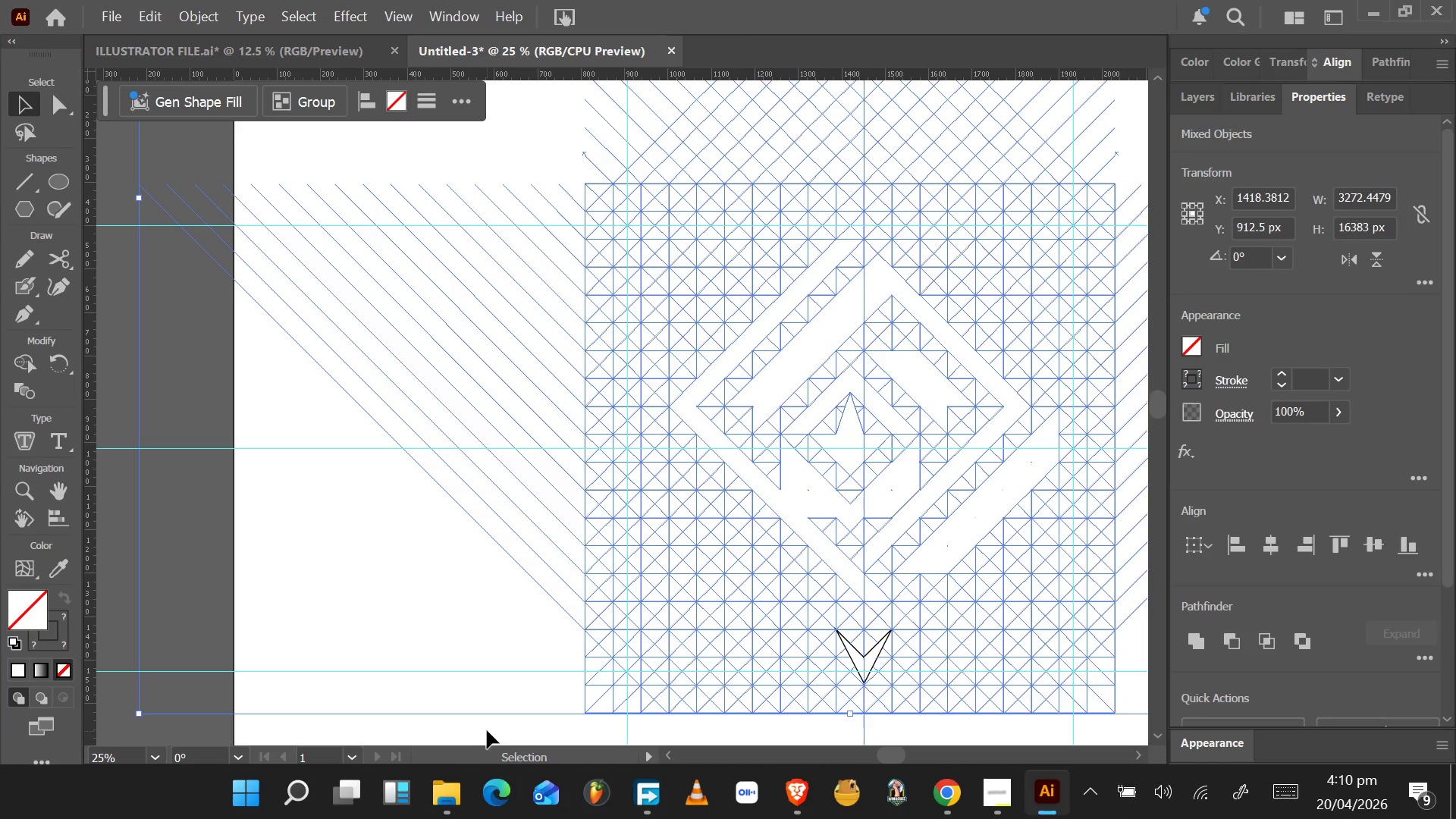 
left_click([489, 724])
 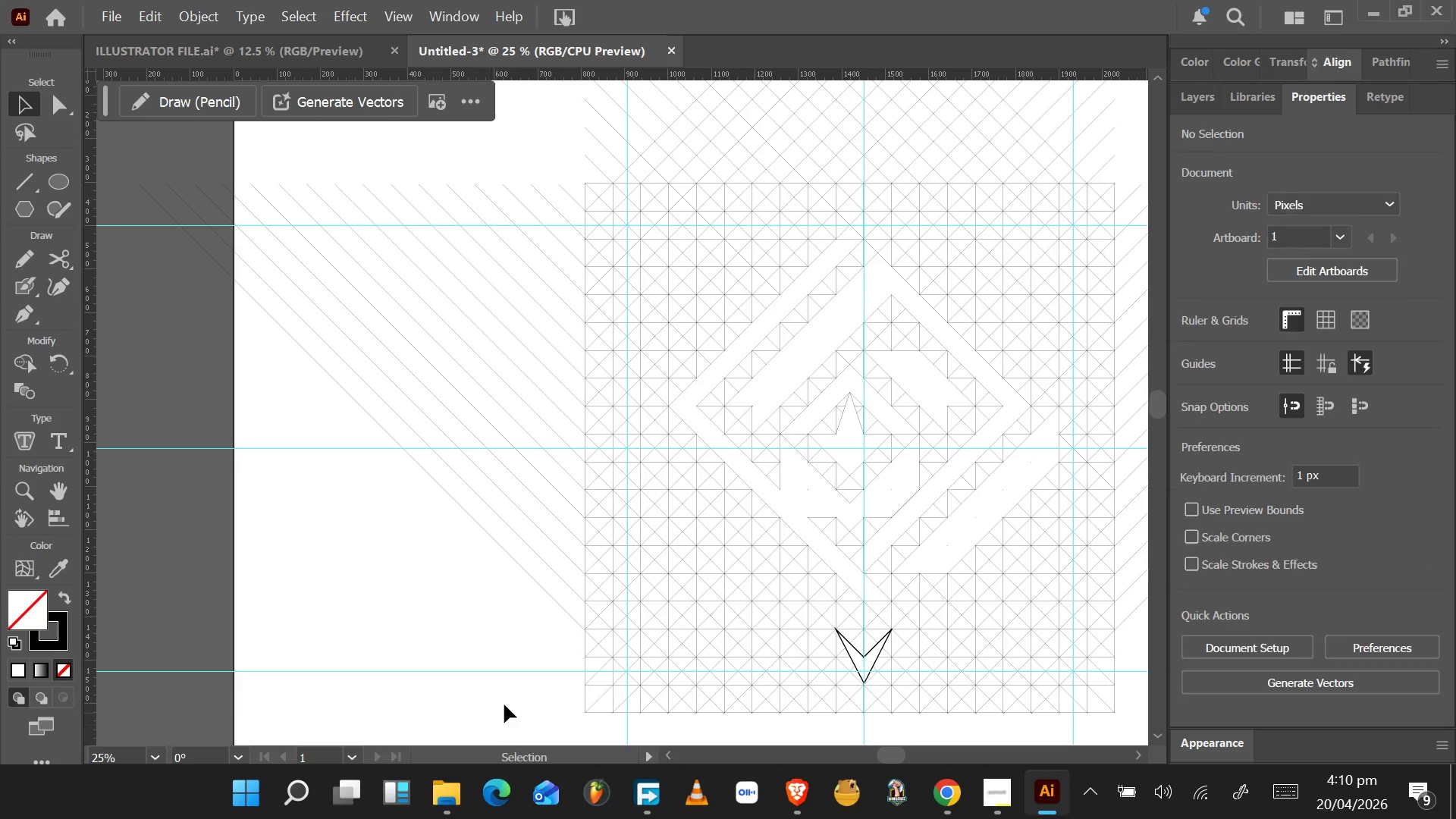 
key(Control+ControlLeft)
 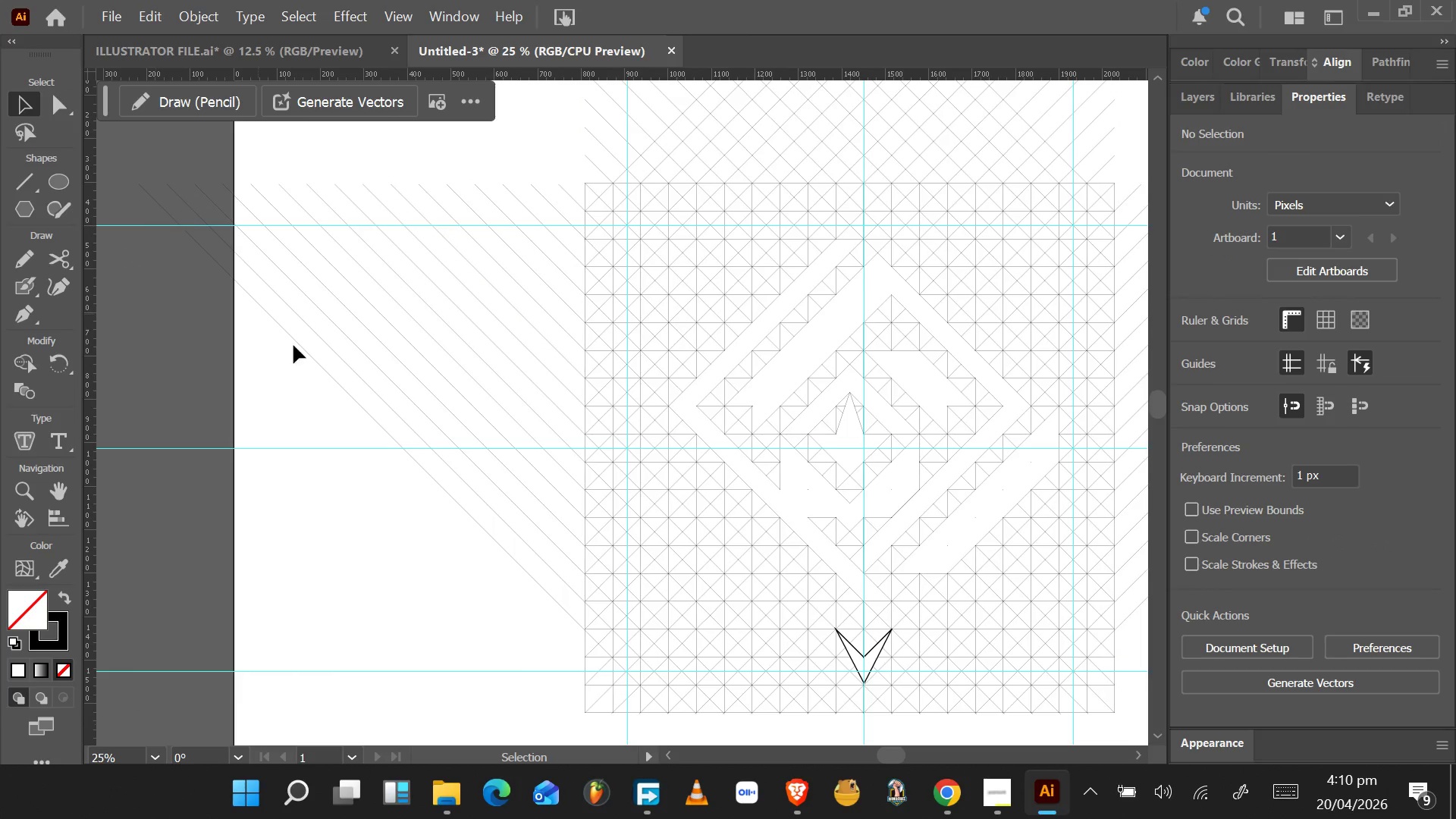 
left_click_drag(start_coordinate=[522, 636], to_coordinate=[659, 511])
 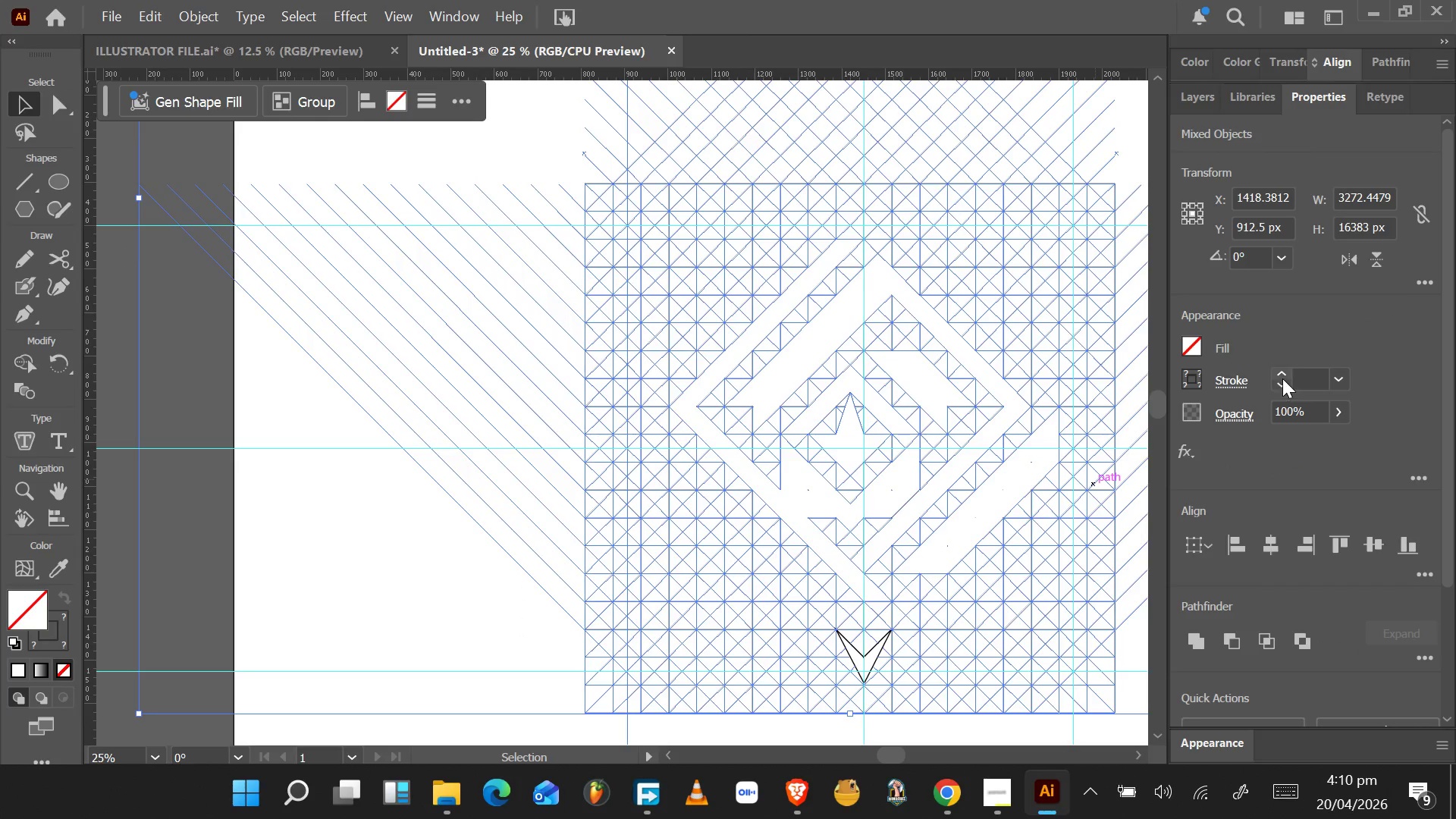 
double_click([1283, 378])
 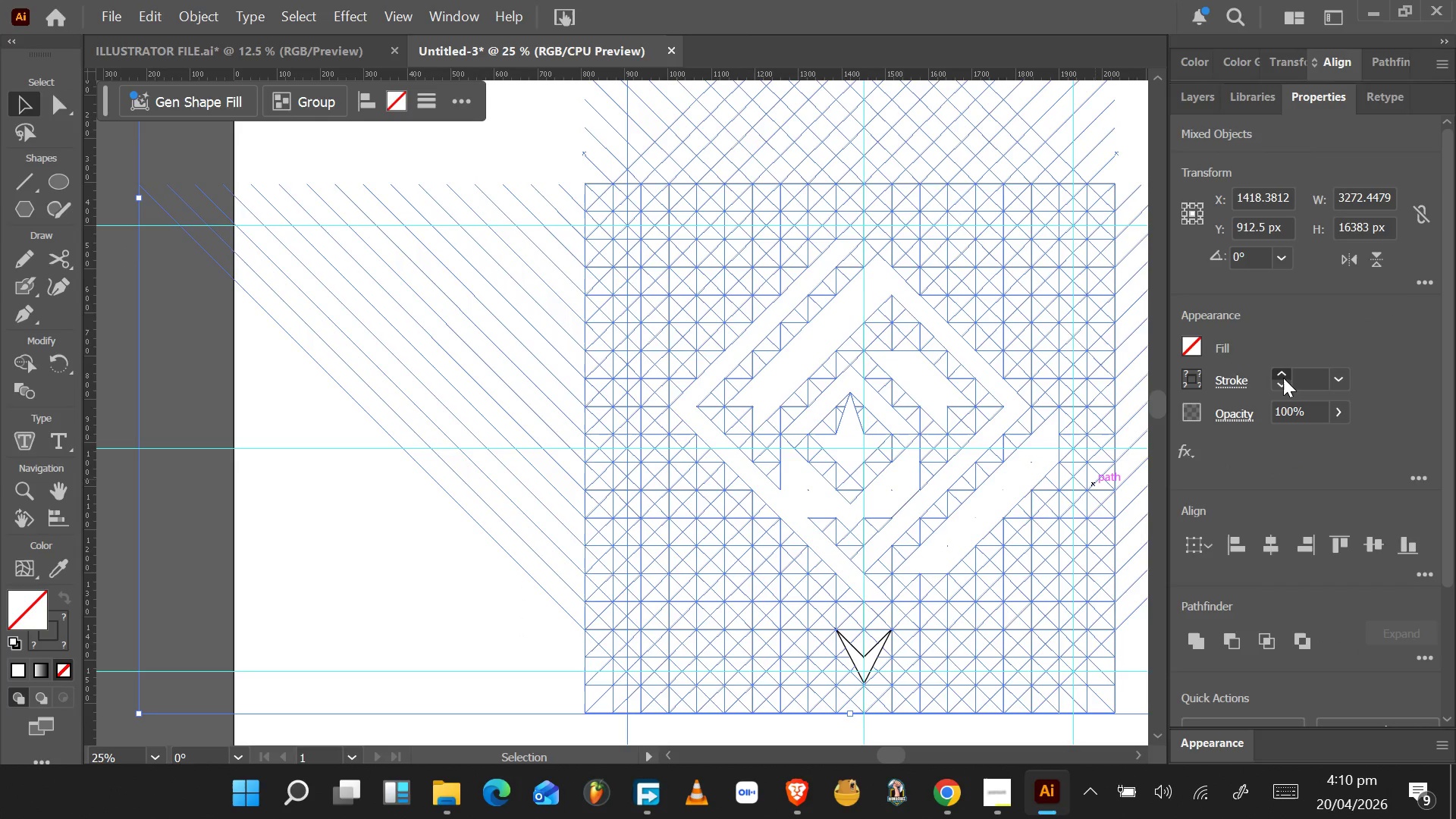 
triple_click([1283, 378])
 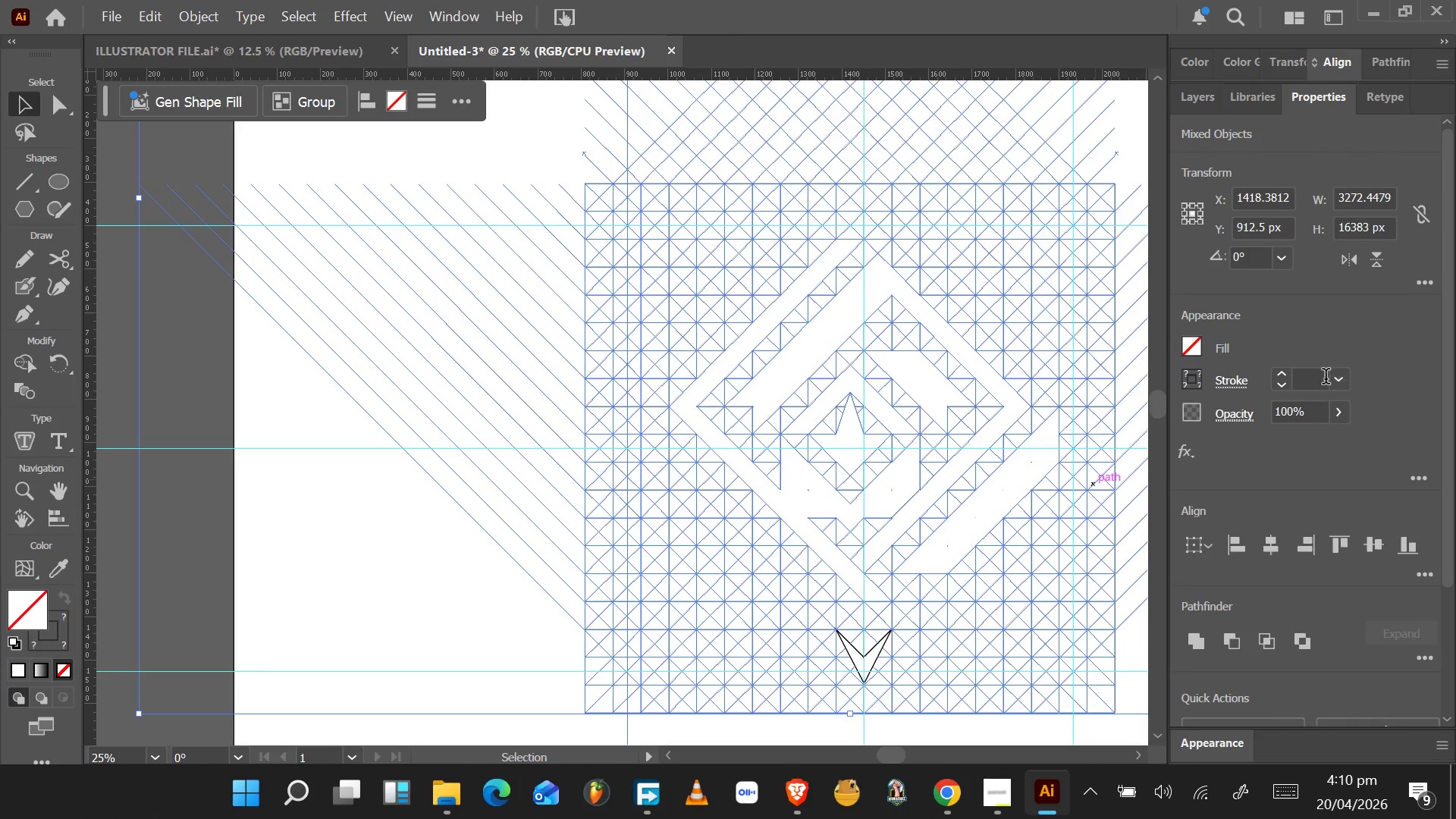 
left_click([1305, 378])
 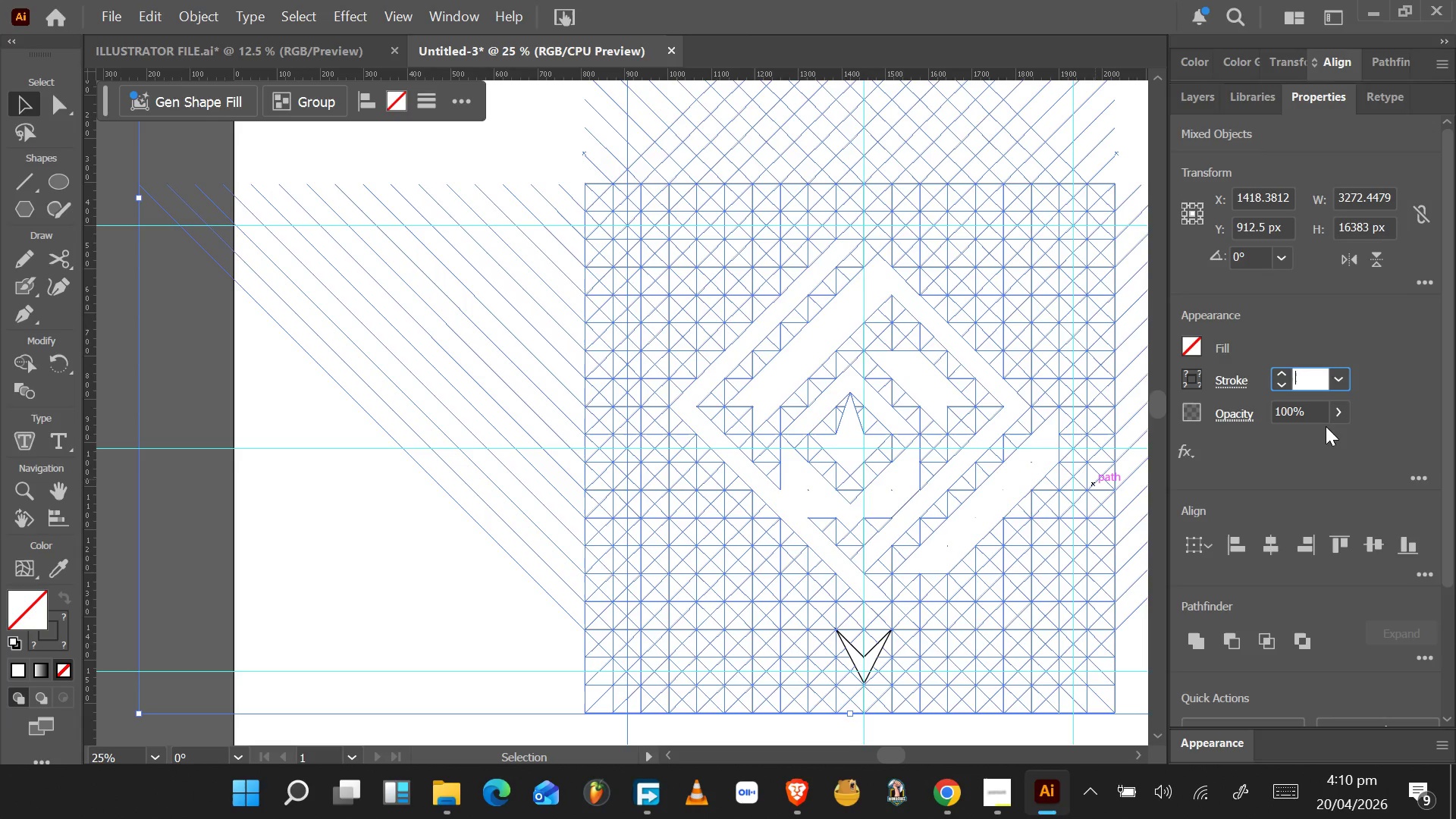 
type(10)
 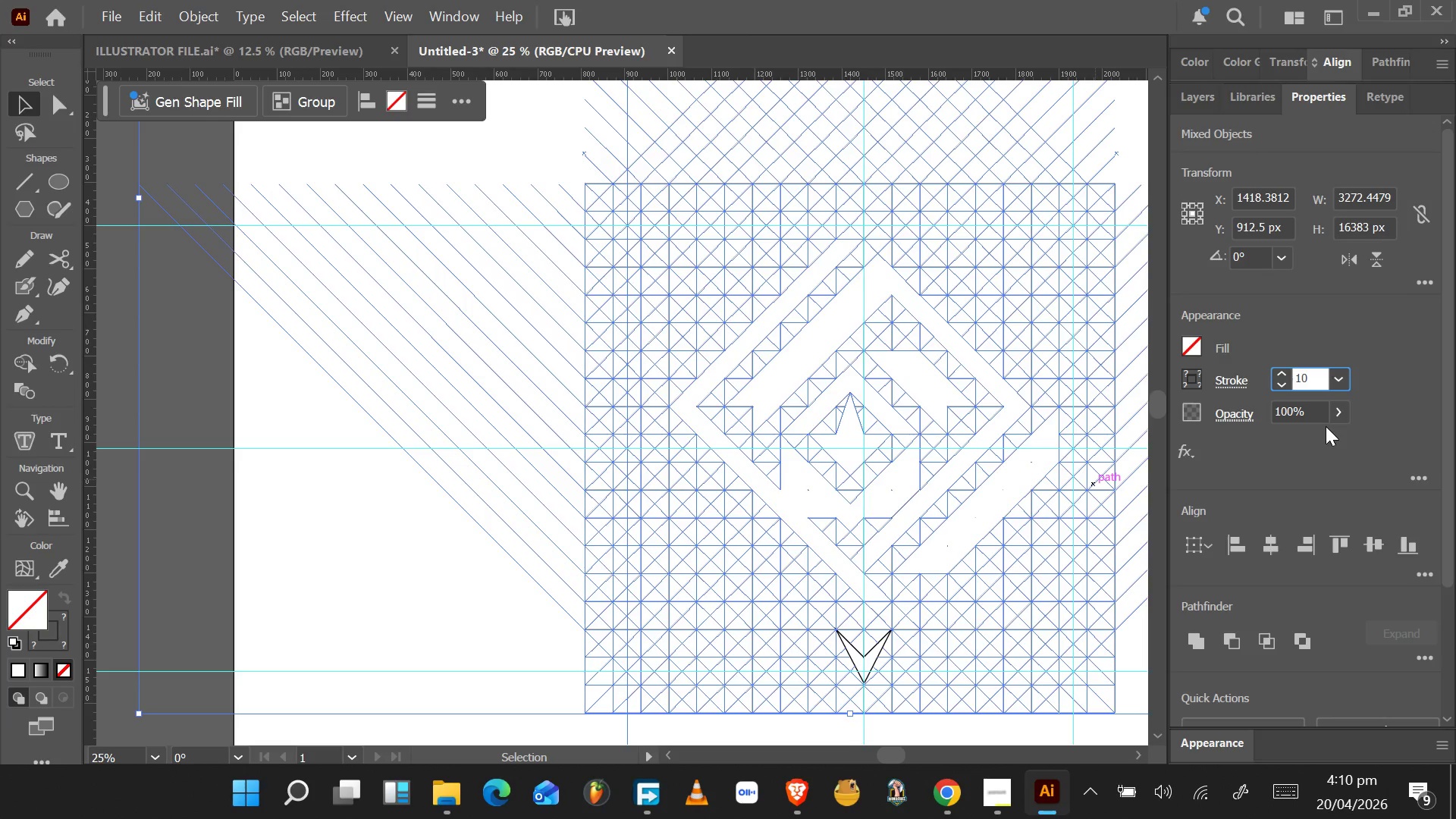 
key(Enter)
 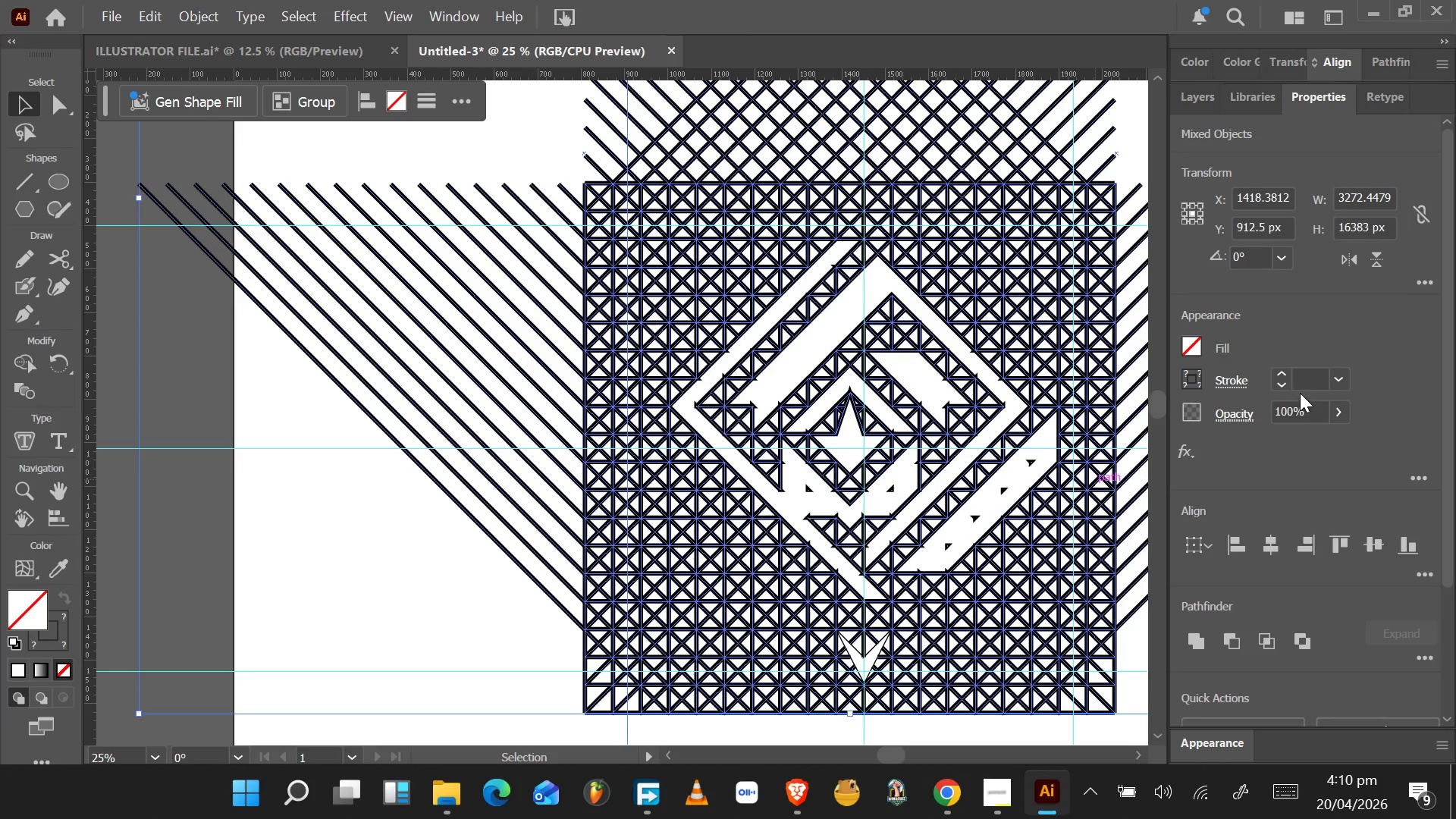 
double_click([1284, 388])
 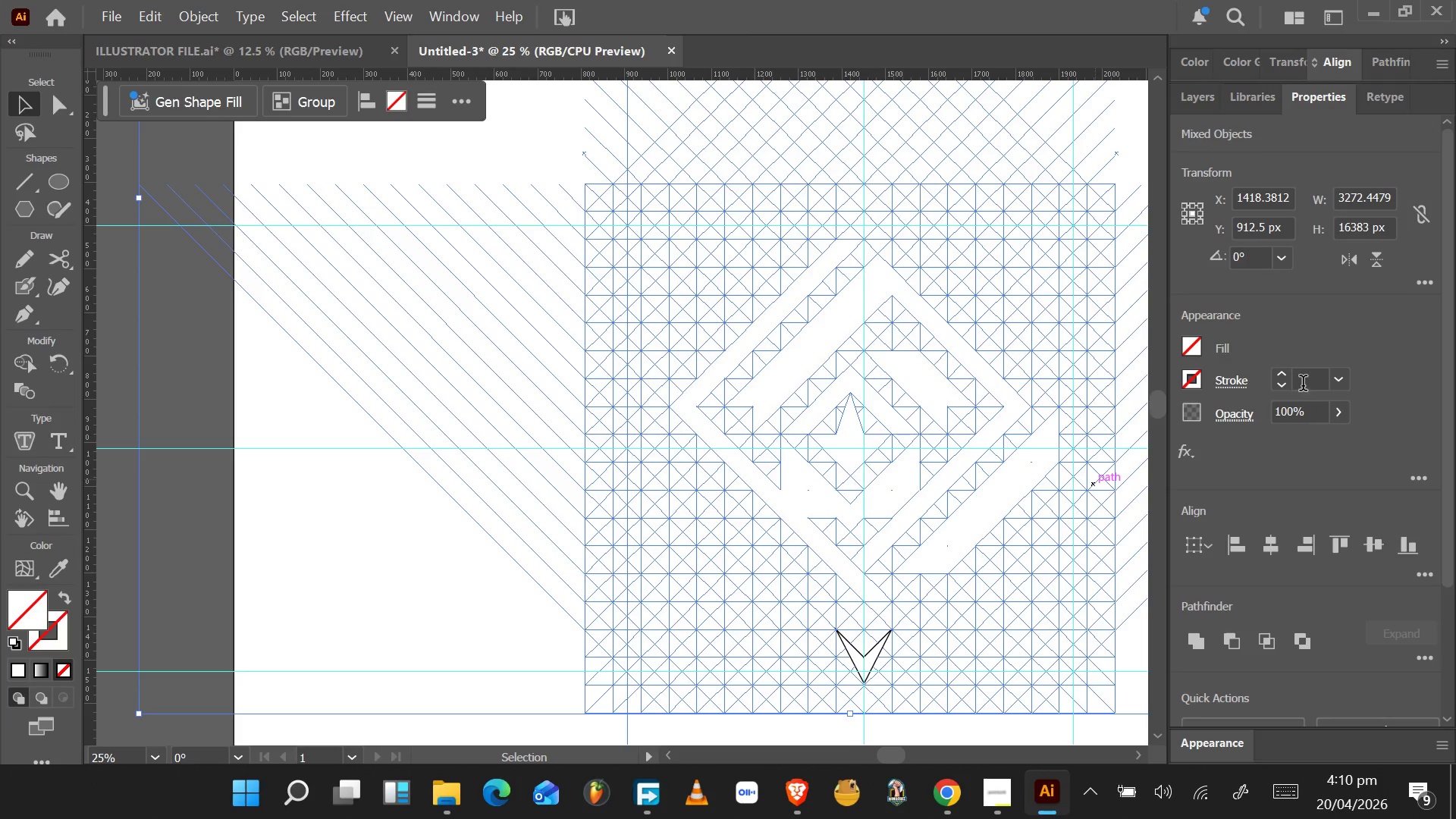 
left_click([1307, 384])
 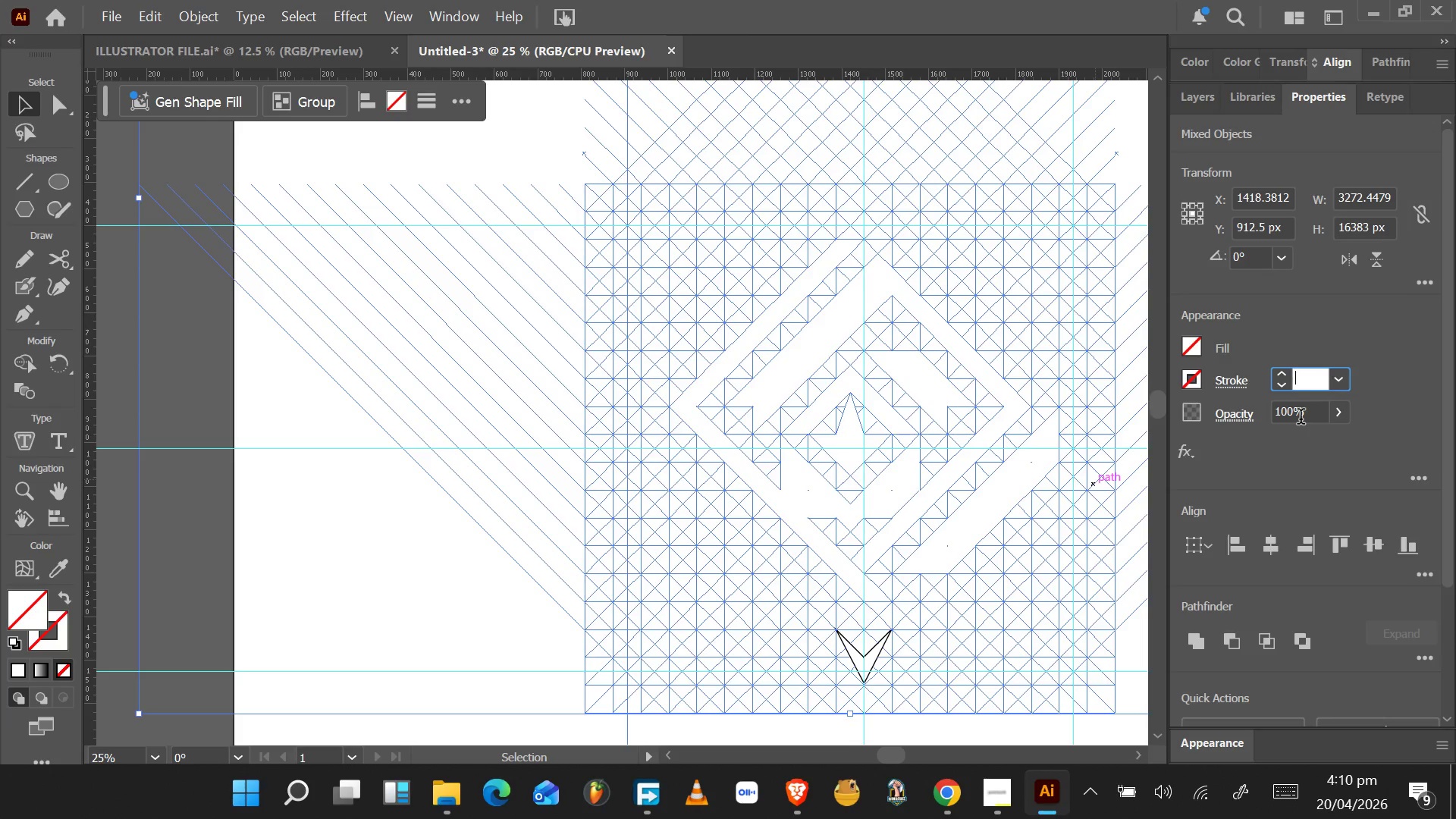 
key(6)
 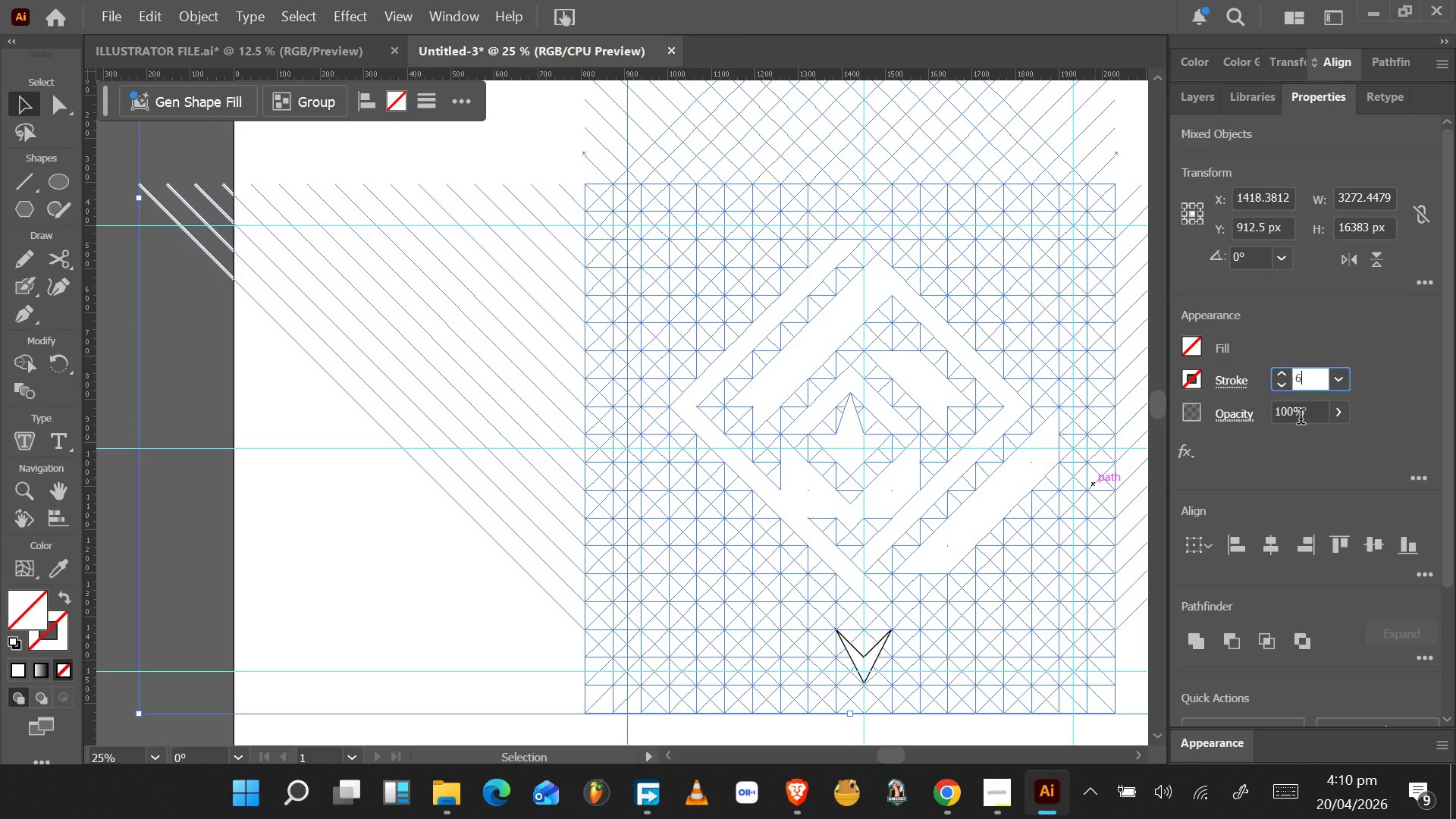 
key(Enter)
 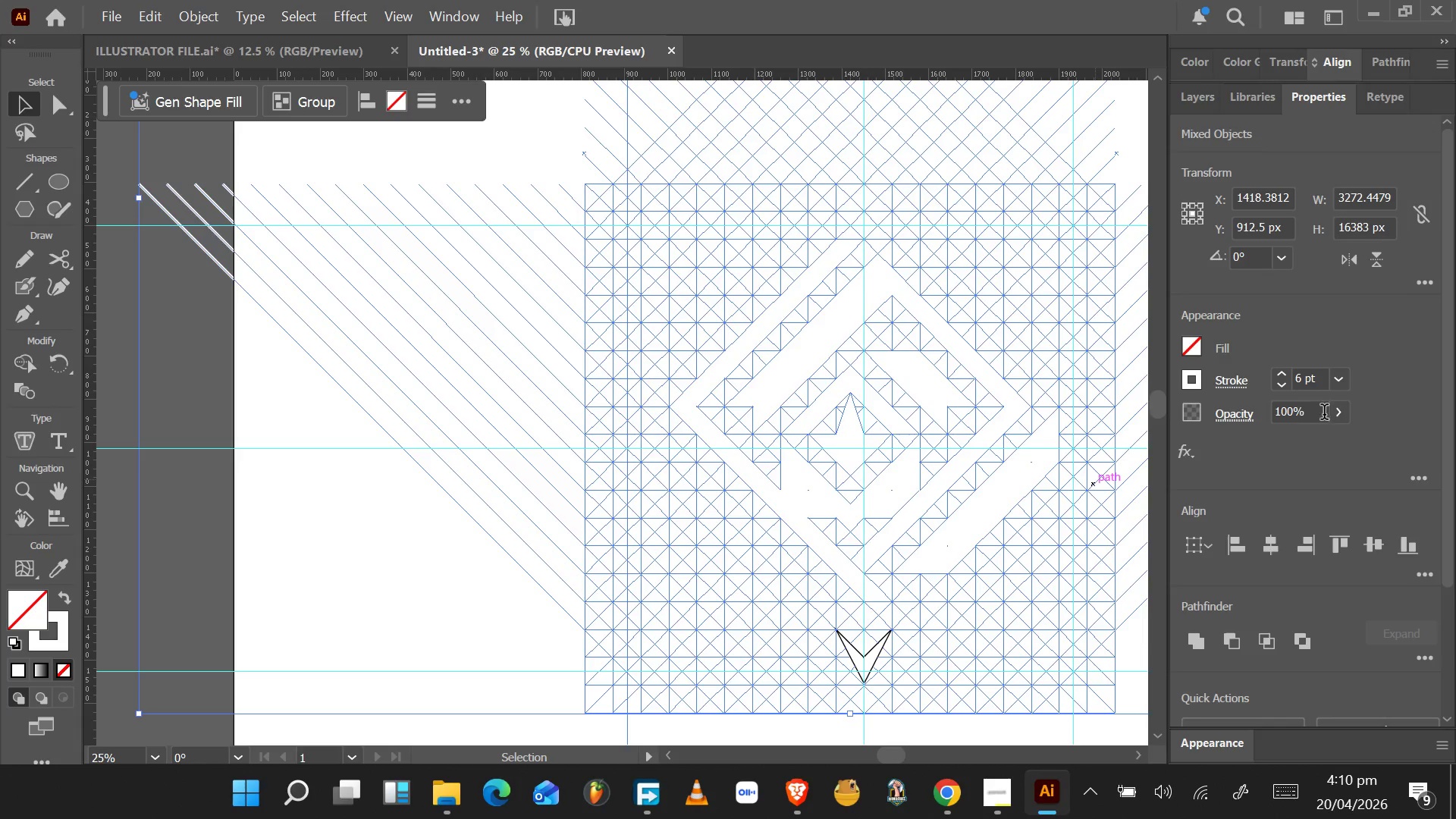 
key(Control+Z)
 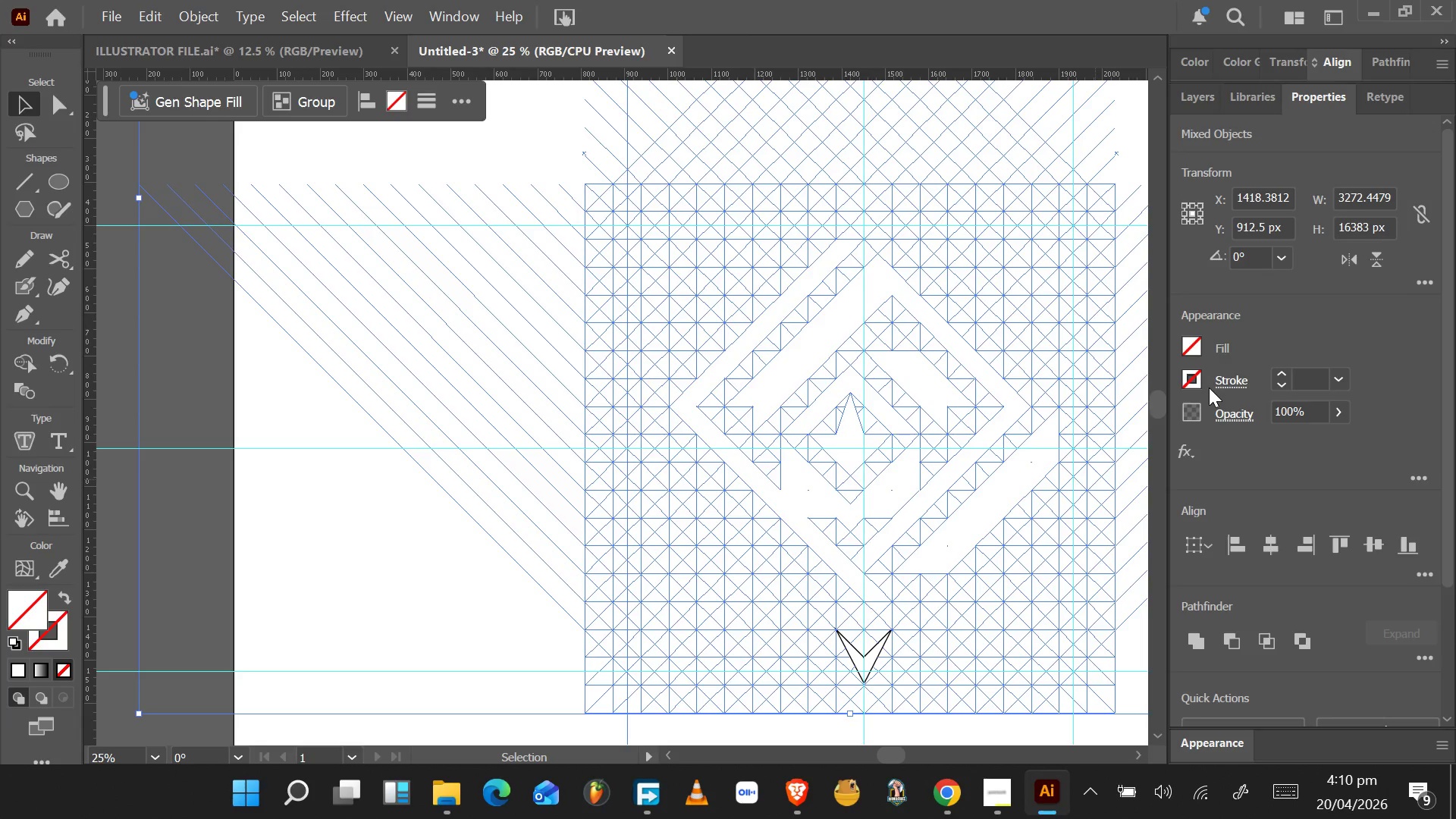 
key(Control+Z)
 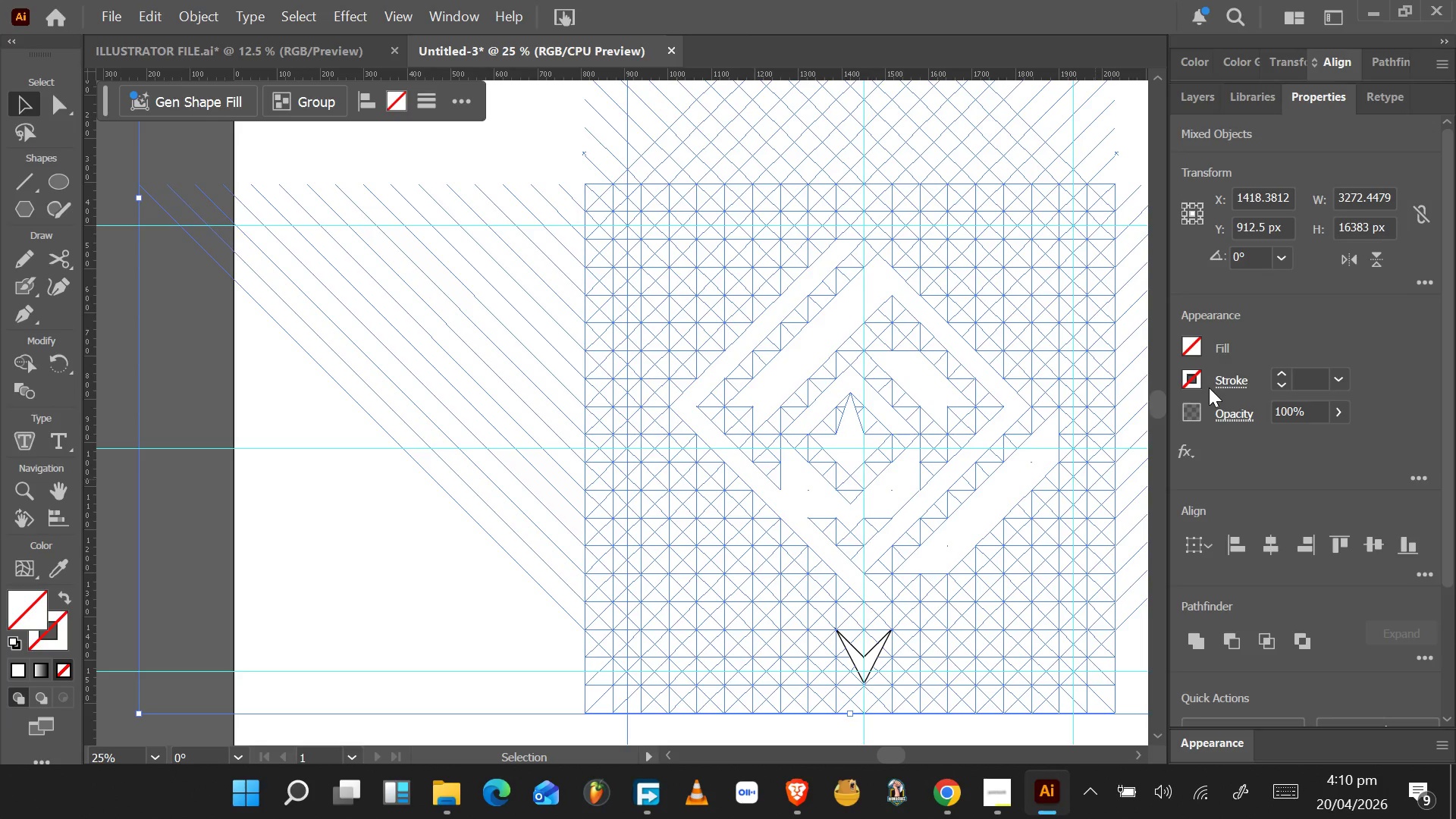 
key(Control+Z)
 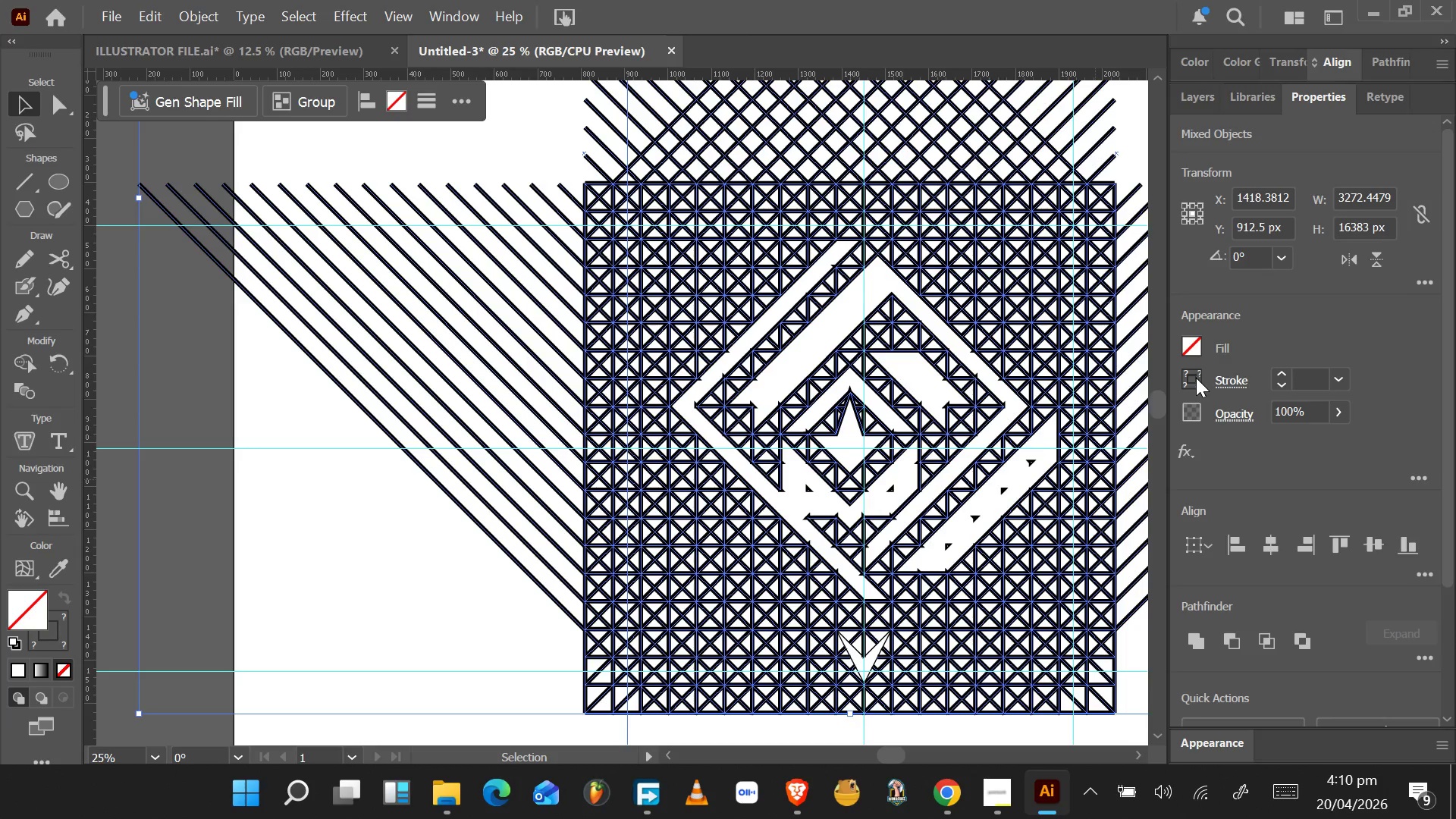 
left_click([1193, 378])
 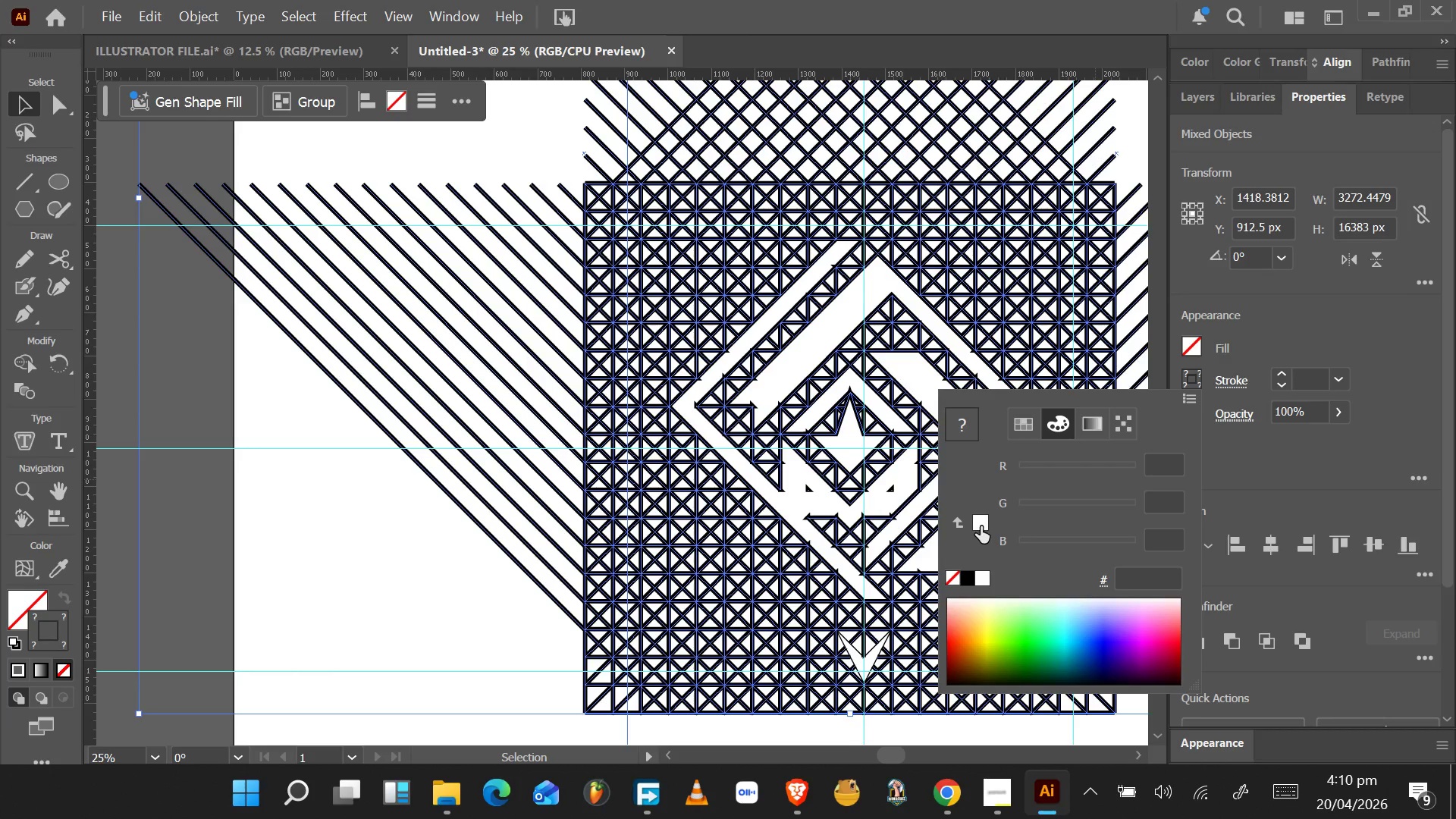 
left_click([984, 578])
 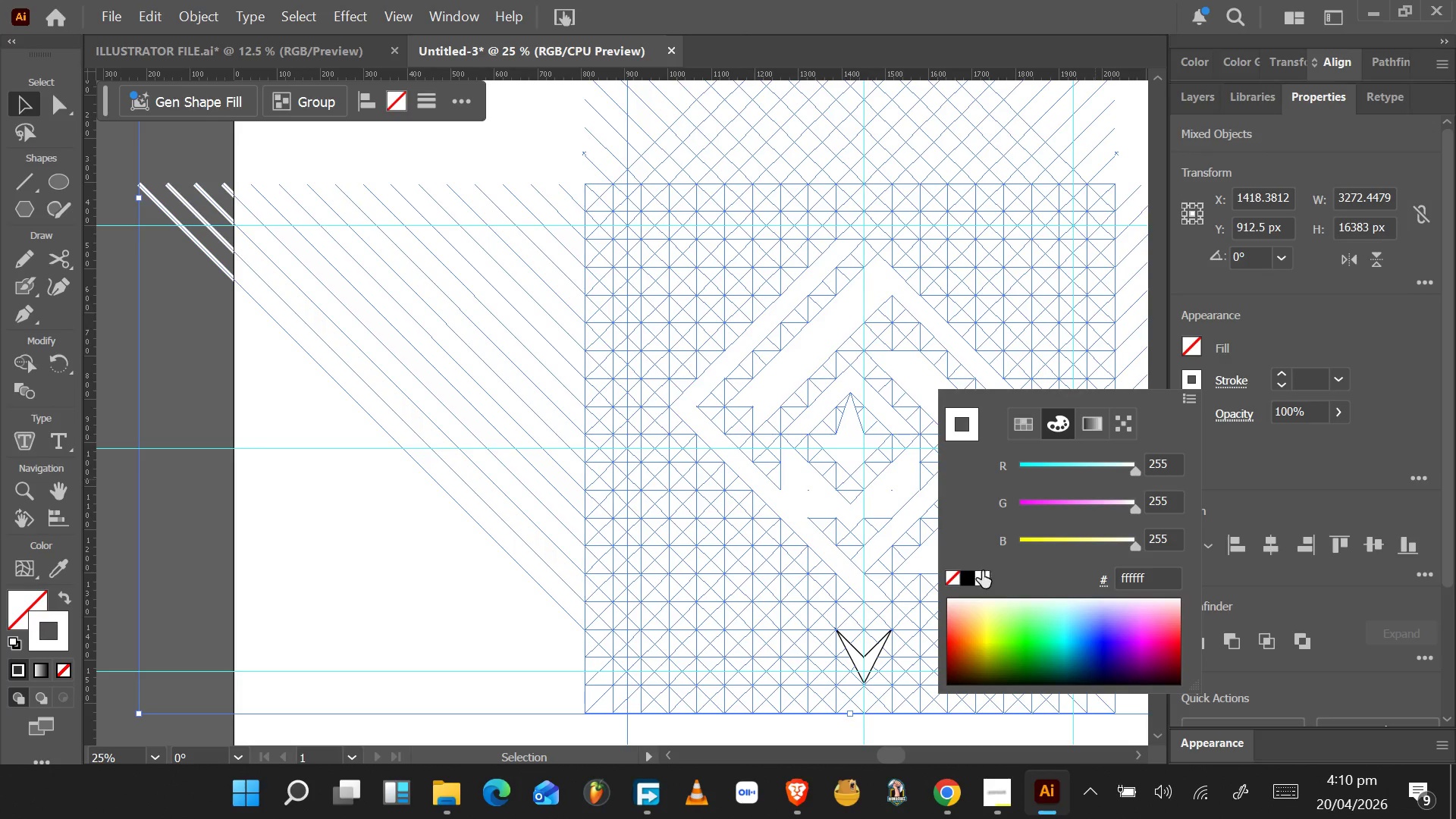 
left_click([969, 579])
 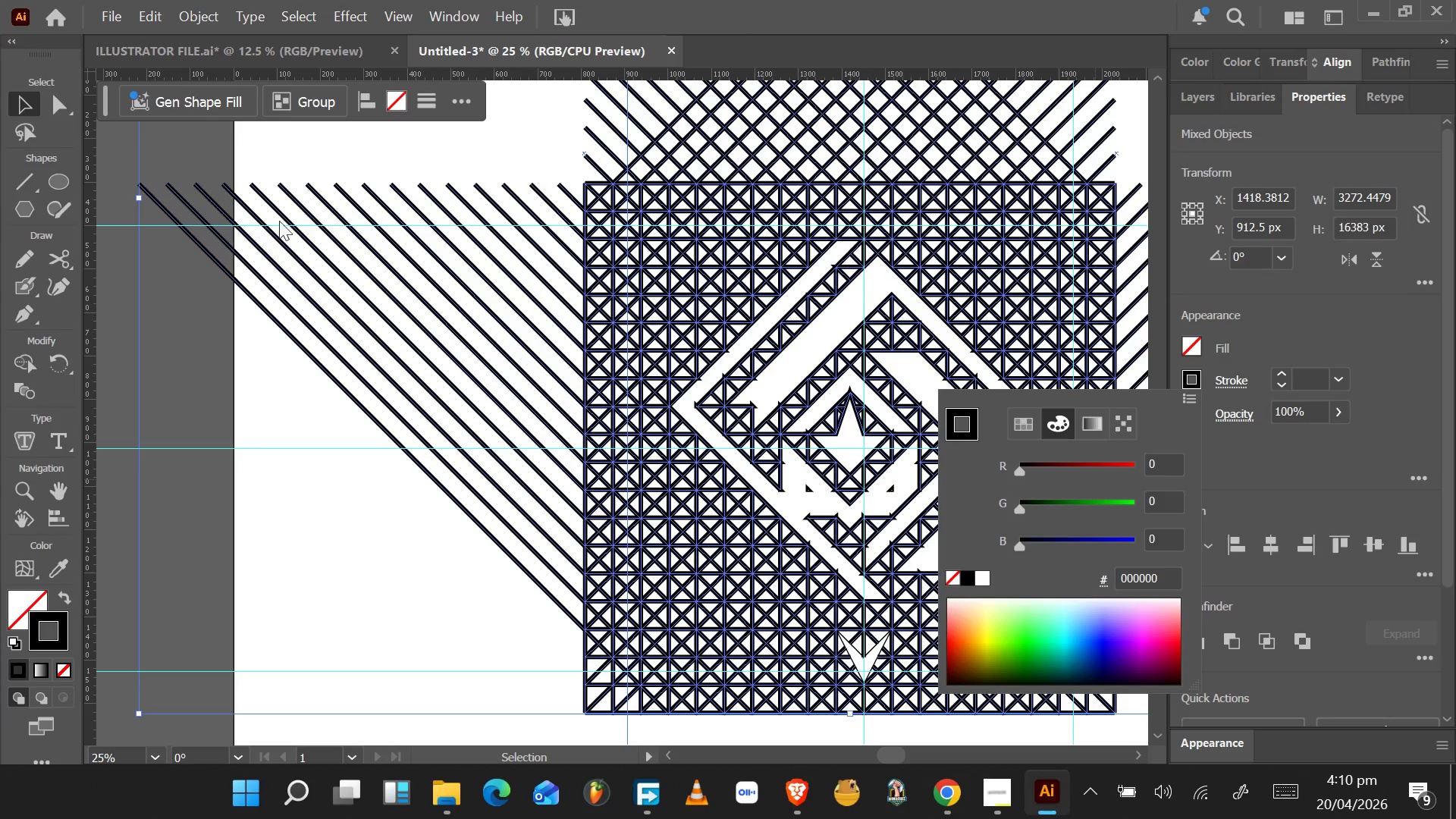 
left_click([126, 354])
 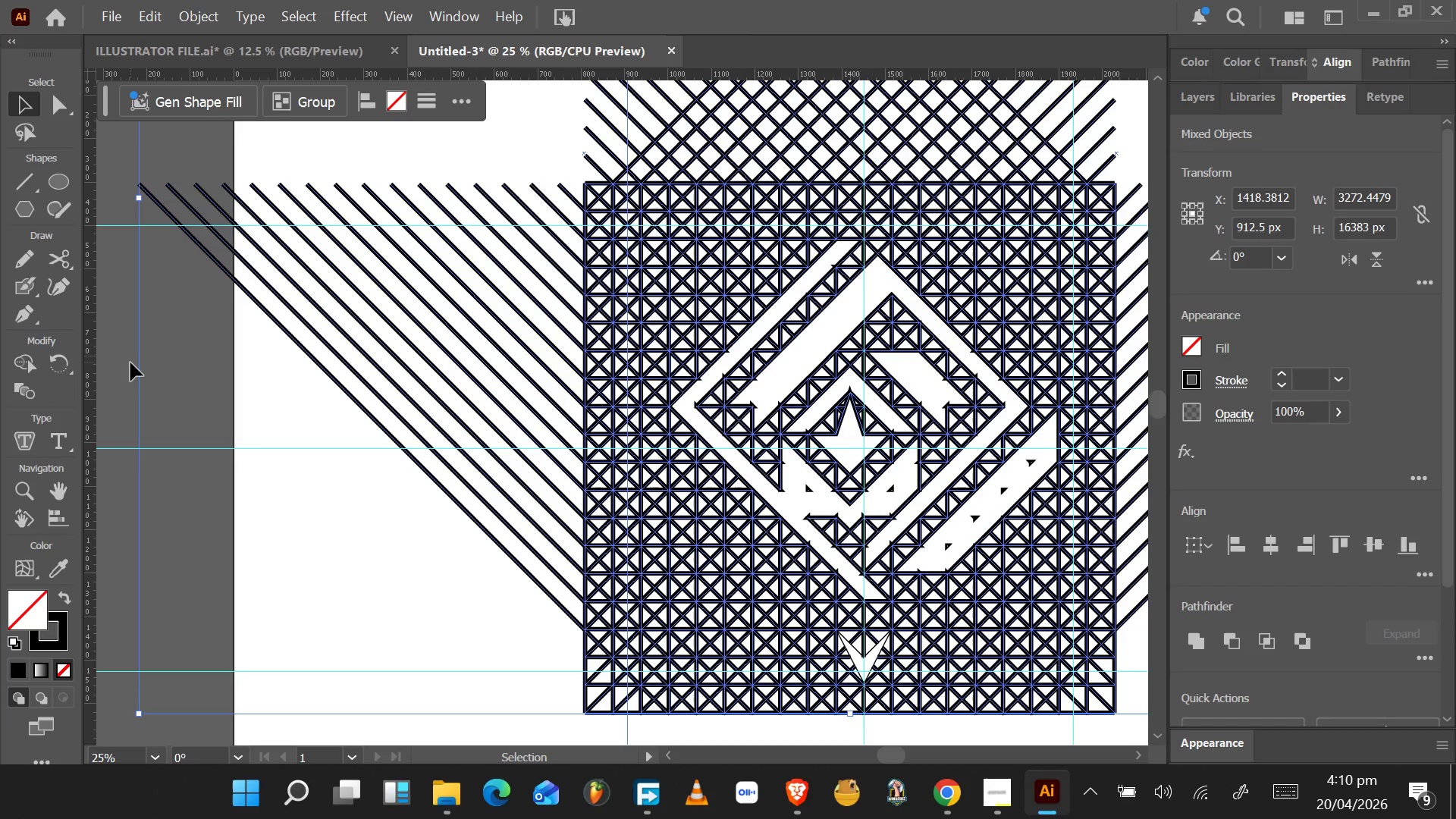 
left_click([124, 371])
 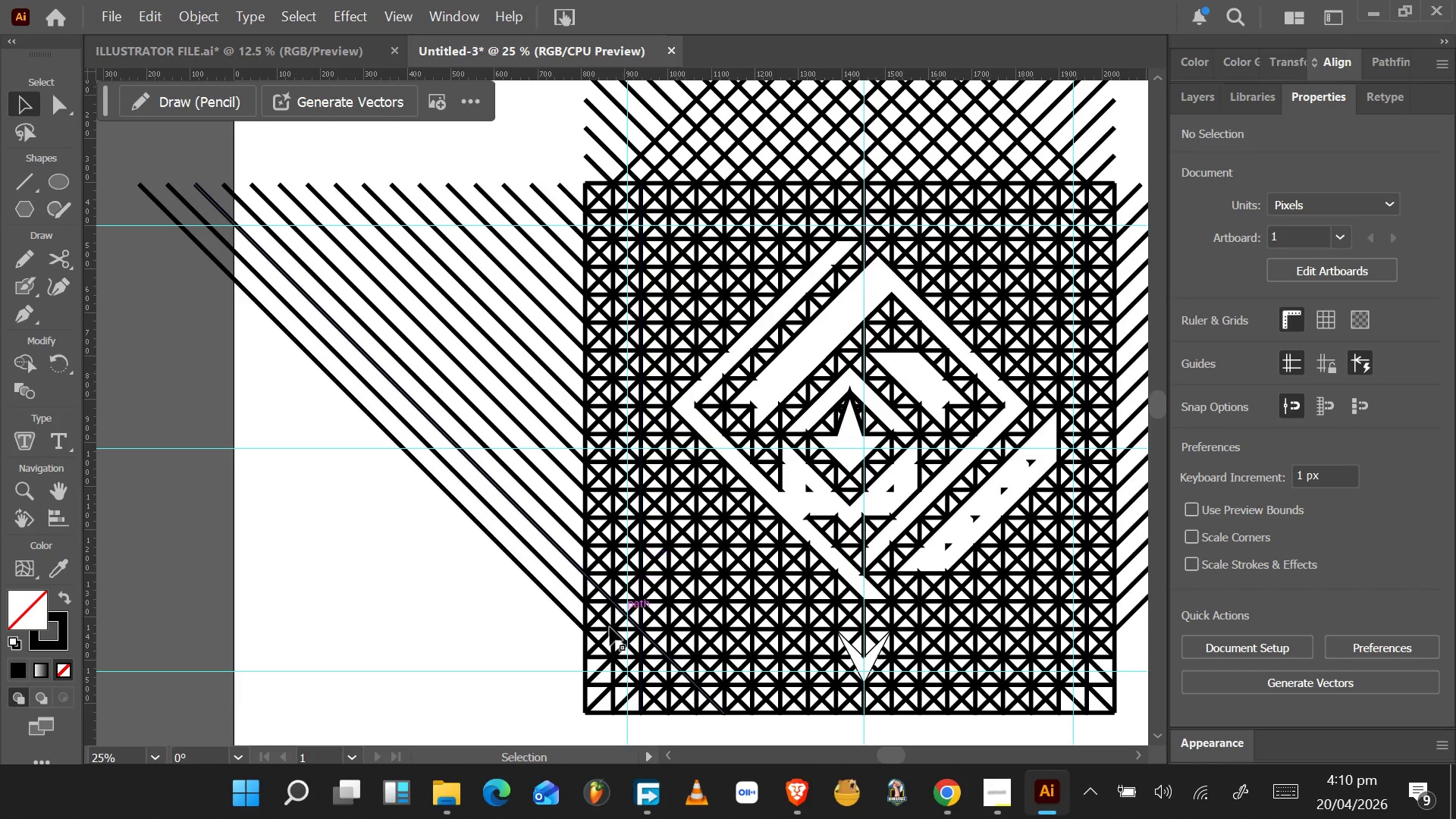 
left_click_drag(start_coordinate=[563, 642], to_coordinate=[610, 543])
 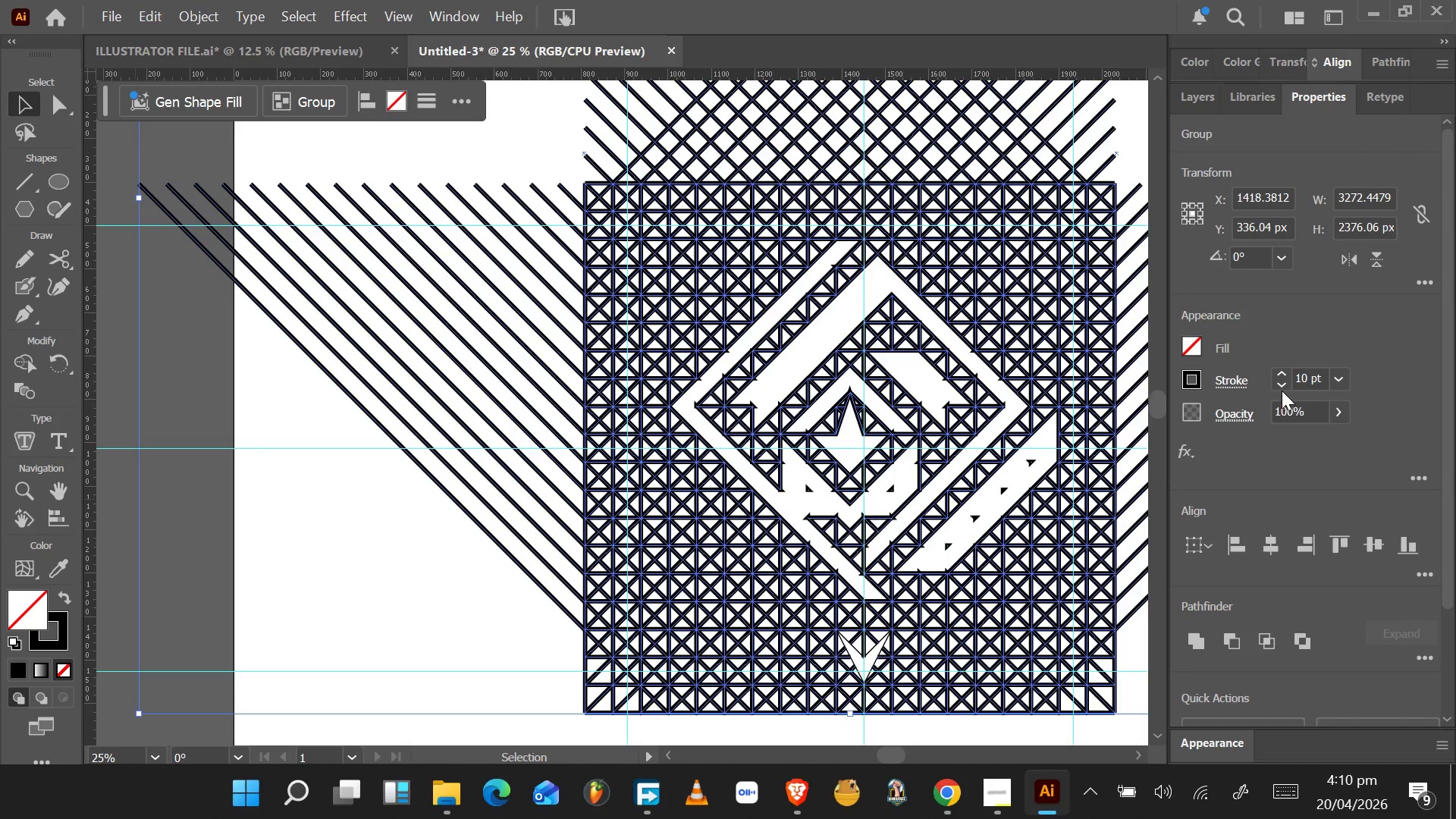 
double_click([1285, 387])
 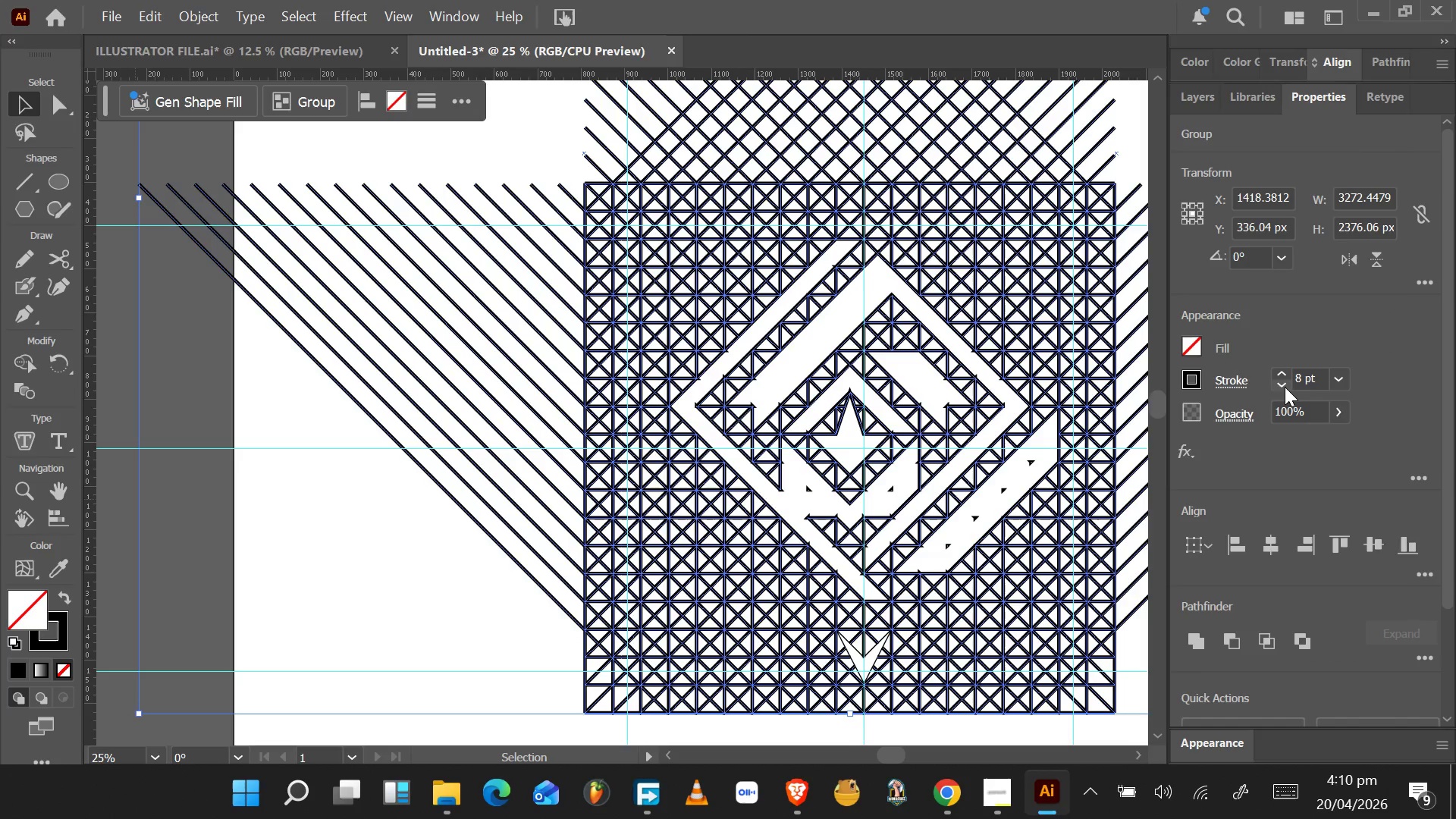 
left_click([1285, 387])
 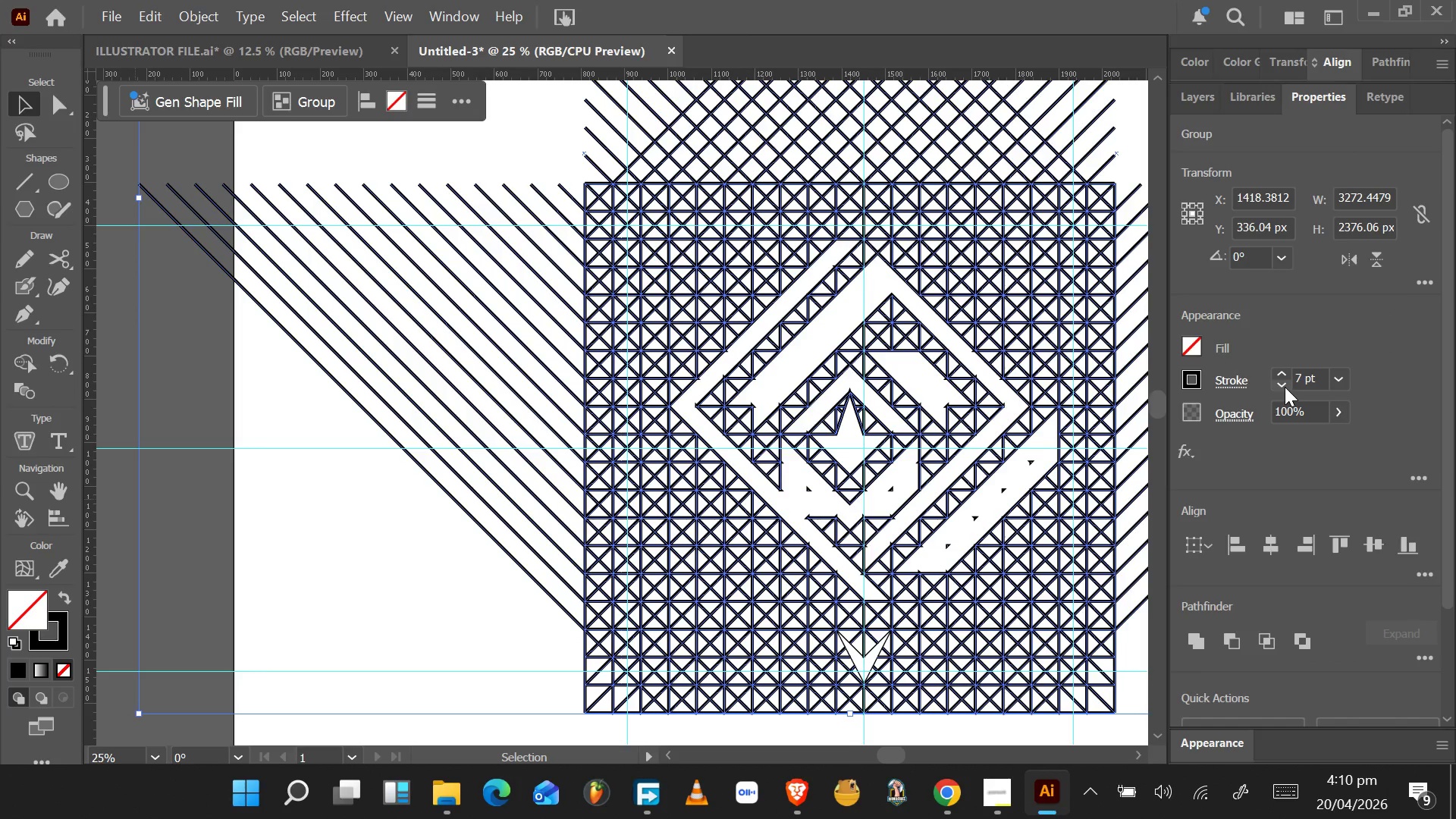 
left_click([1285, 387])
 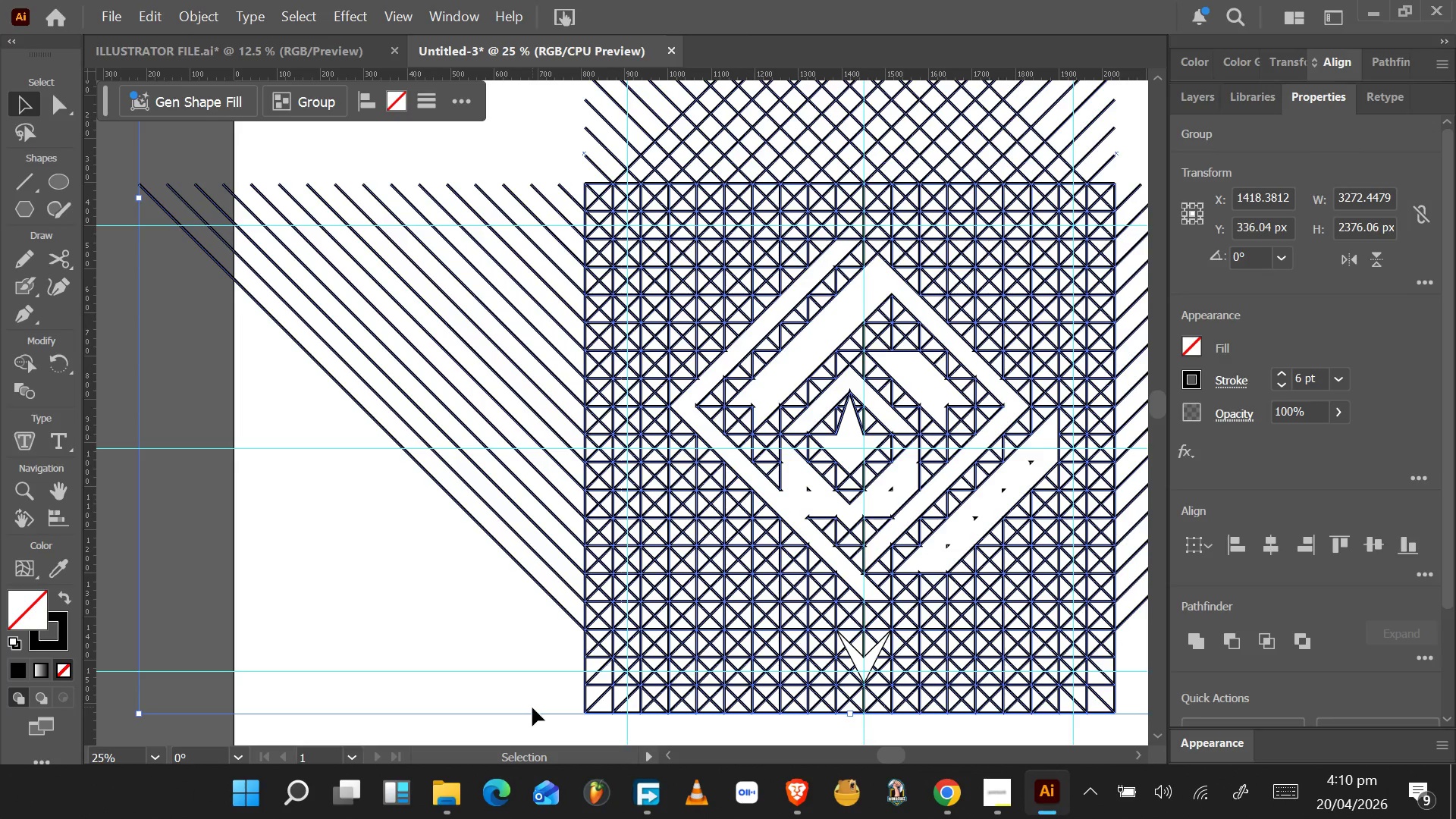 
left_click([538, 726])
 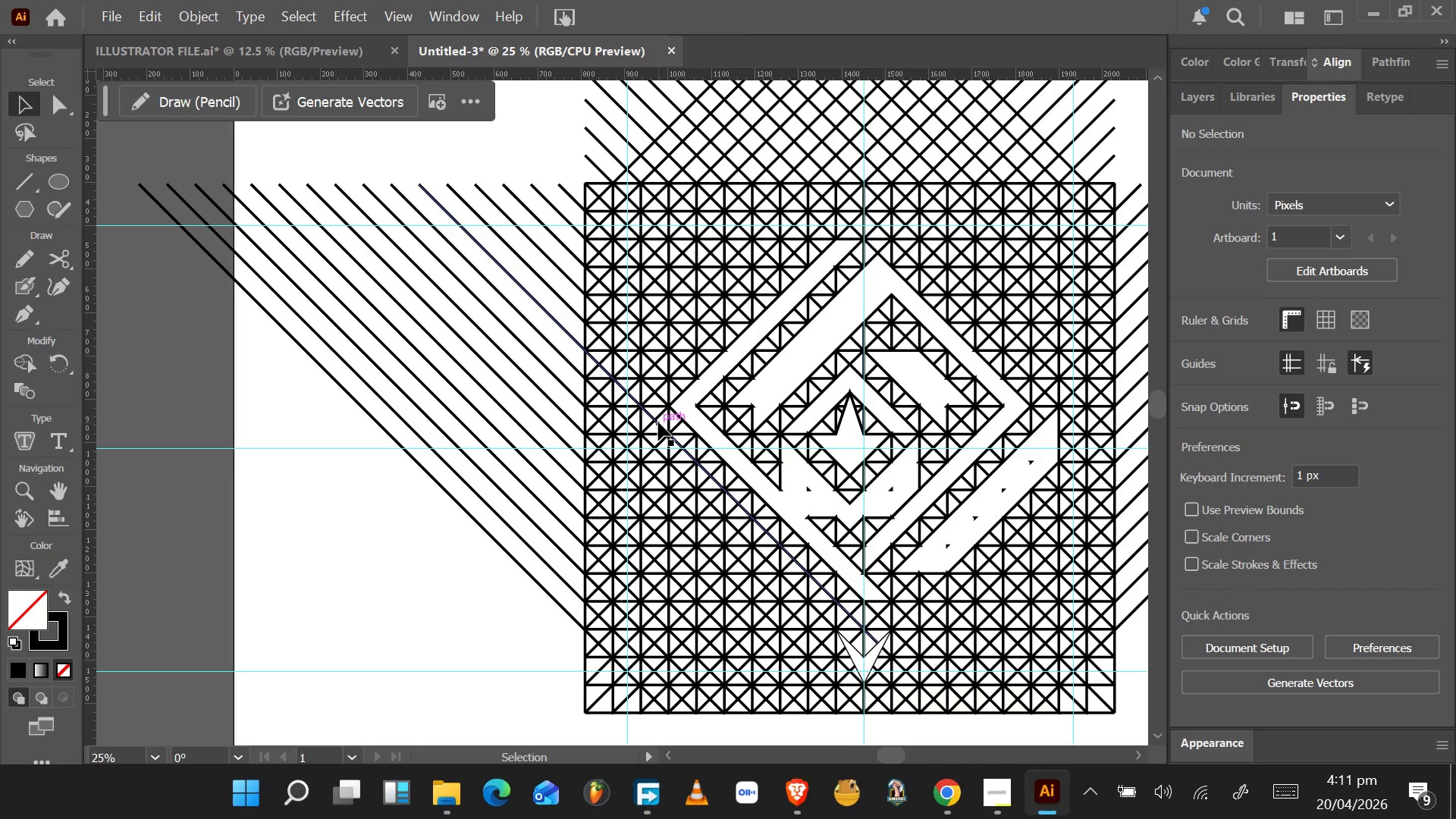 
wait(41.52)
 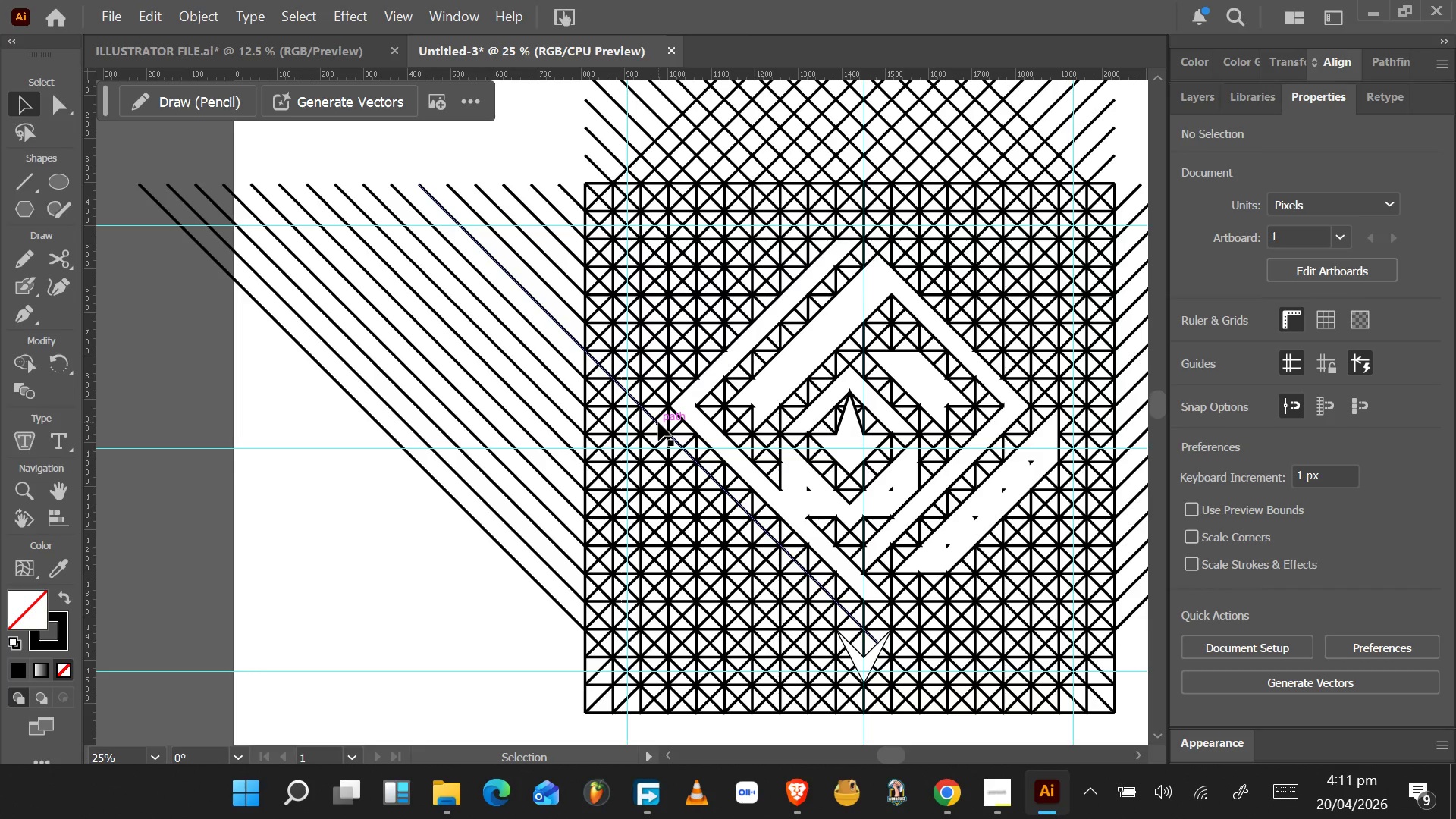 
scroll: coordinate [851, 398], scroll_direction: none, amount: 0.0
 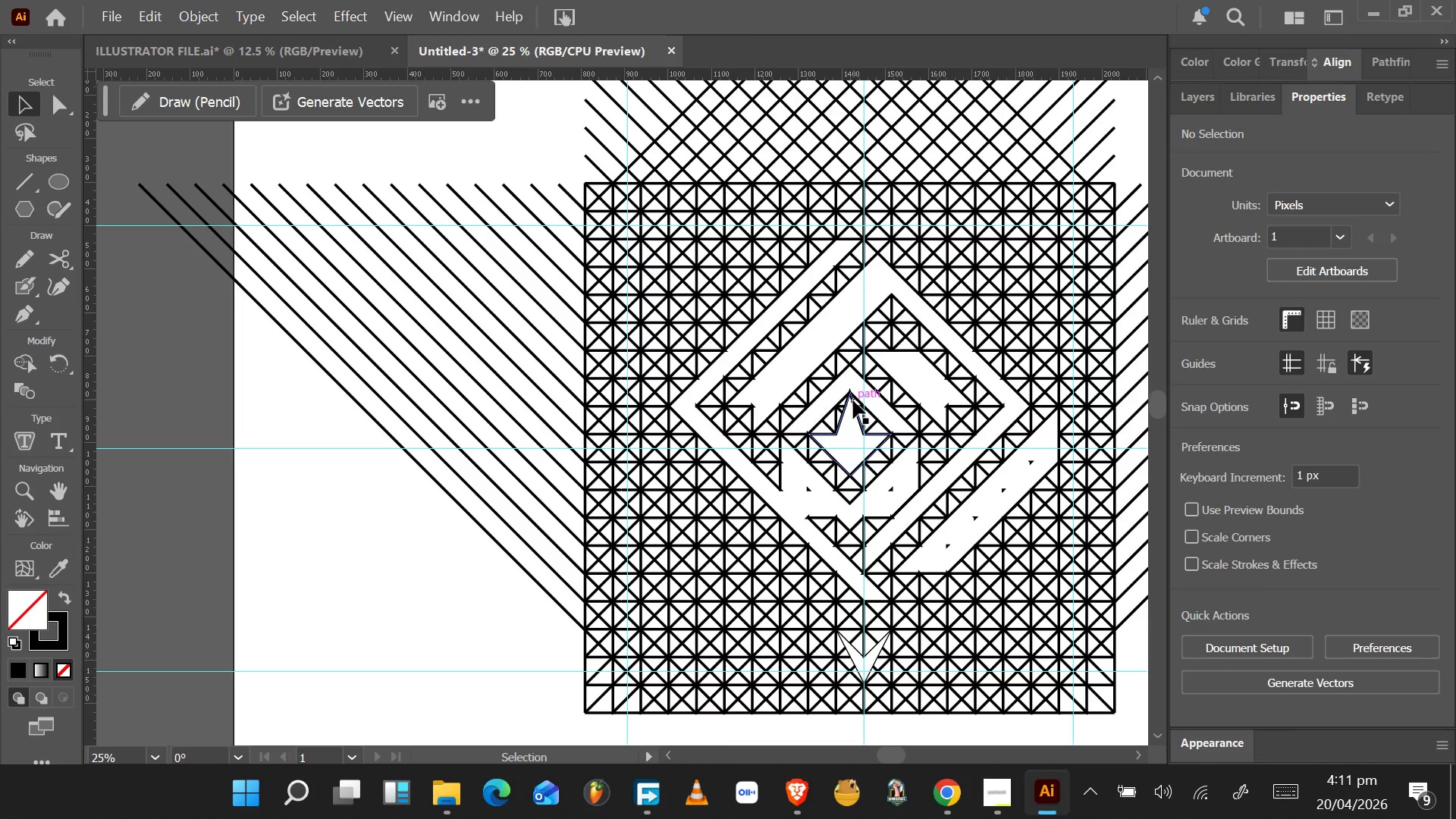 
scroll: coordinate [854, 399], scroll_direction: down, amount: 1.0
 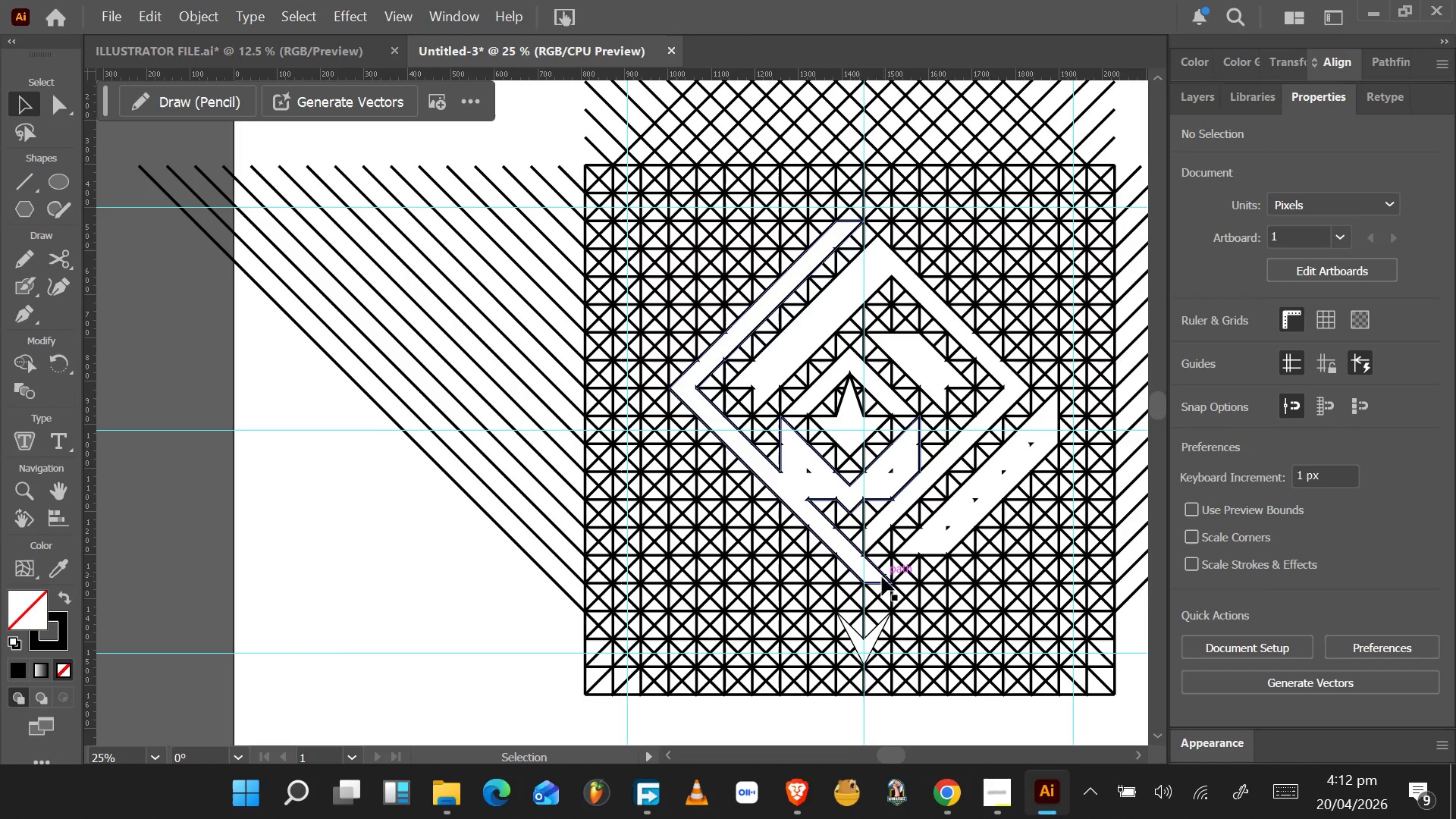 
wait(52.36)
 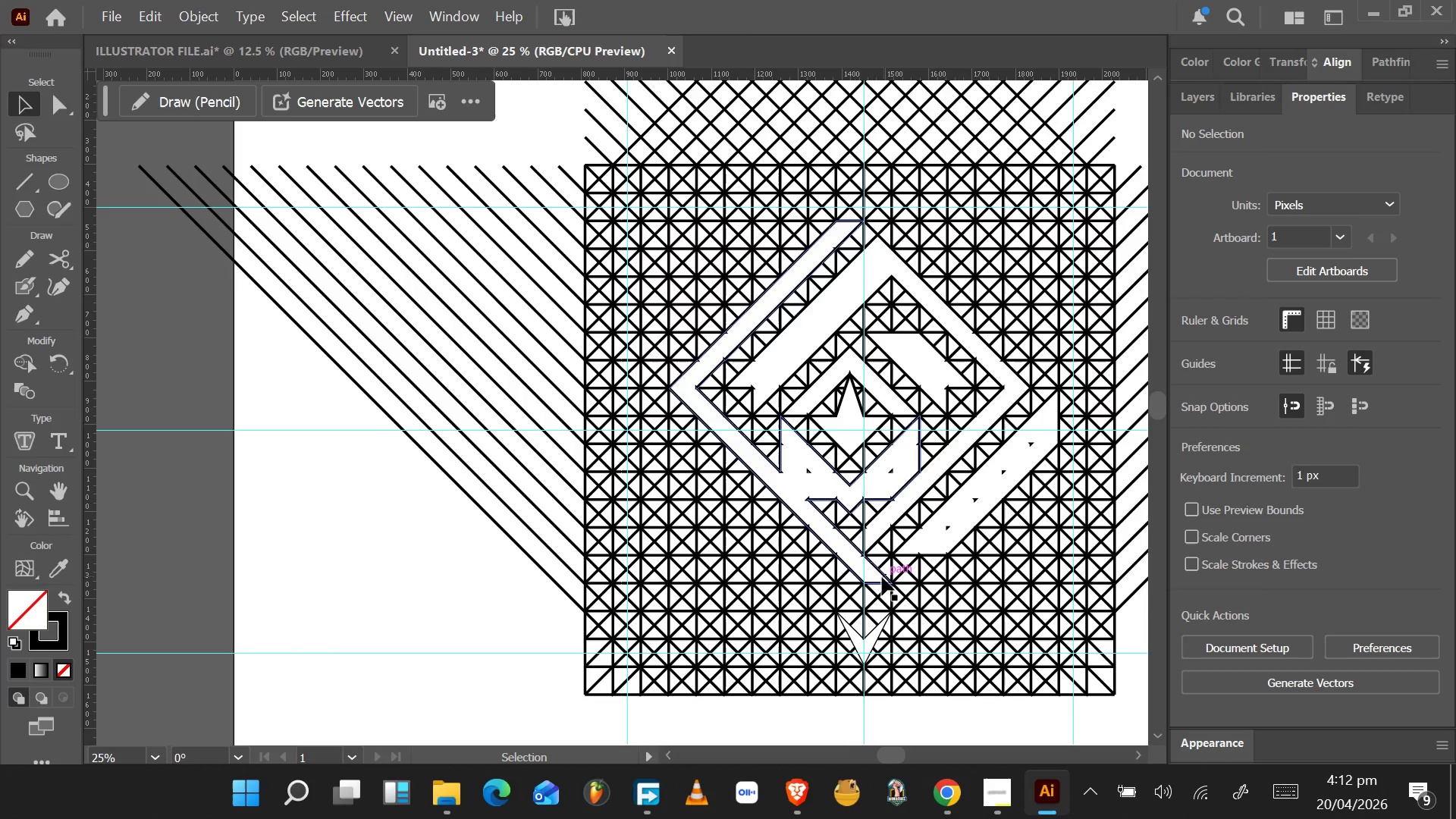 
left_click([31, 107])
 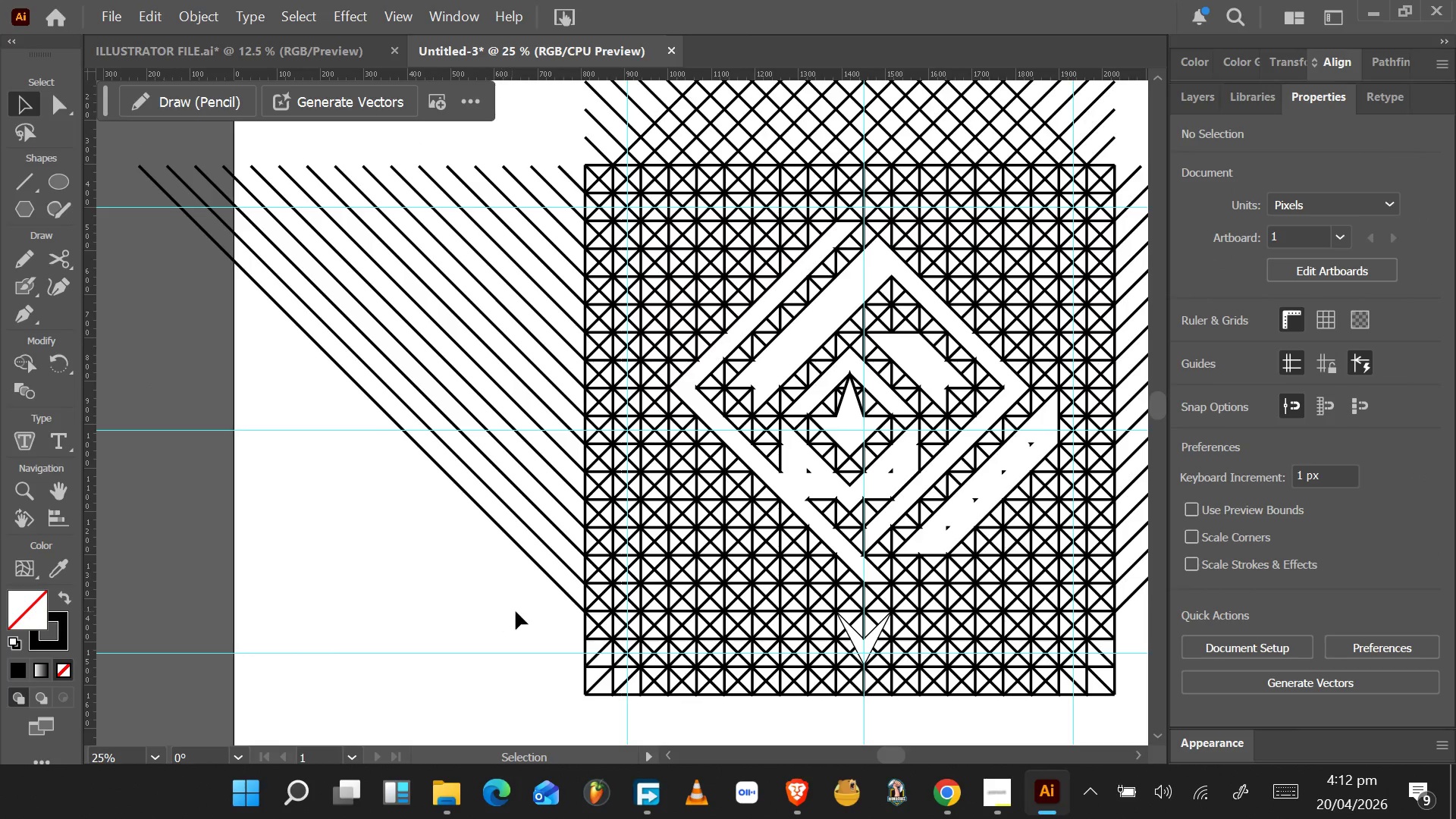 
left_click_drag(start_coordinate=[544, 621], to_coordinate=[605, 482])
 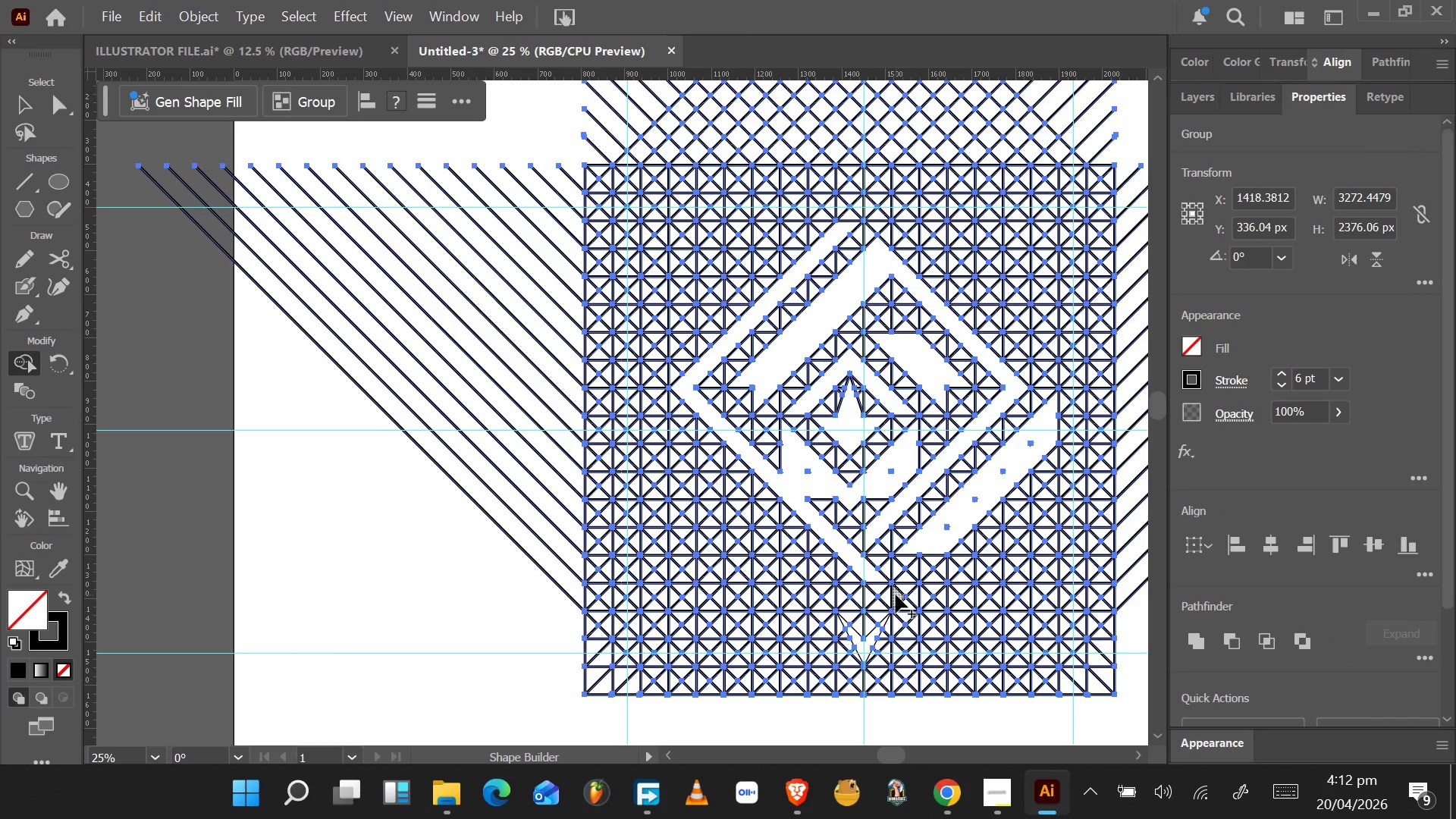 
left_click_drag(start_coordinate=[889, 578], to_coordinate=[908, 549])
 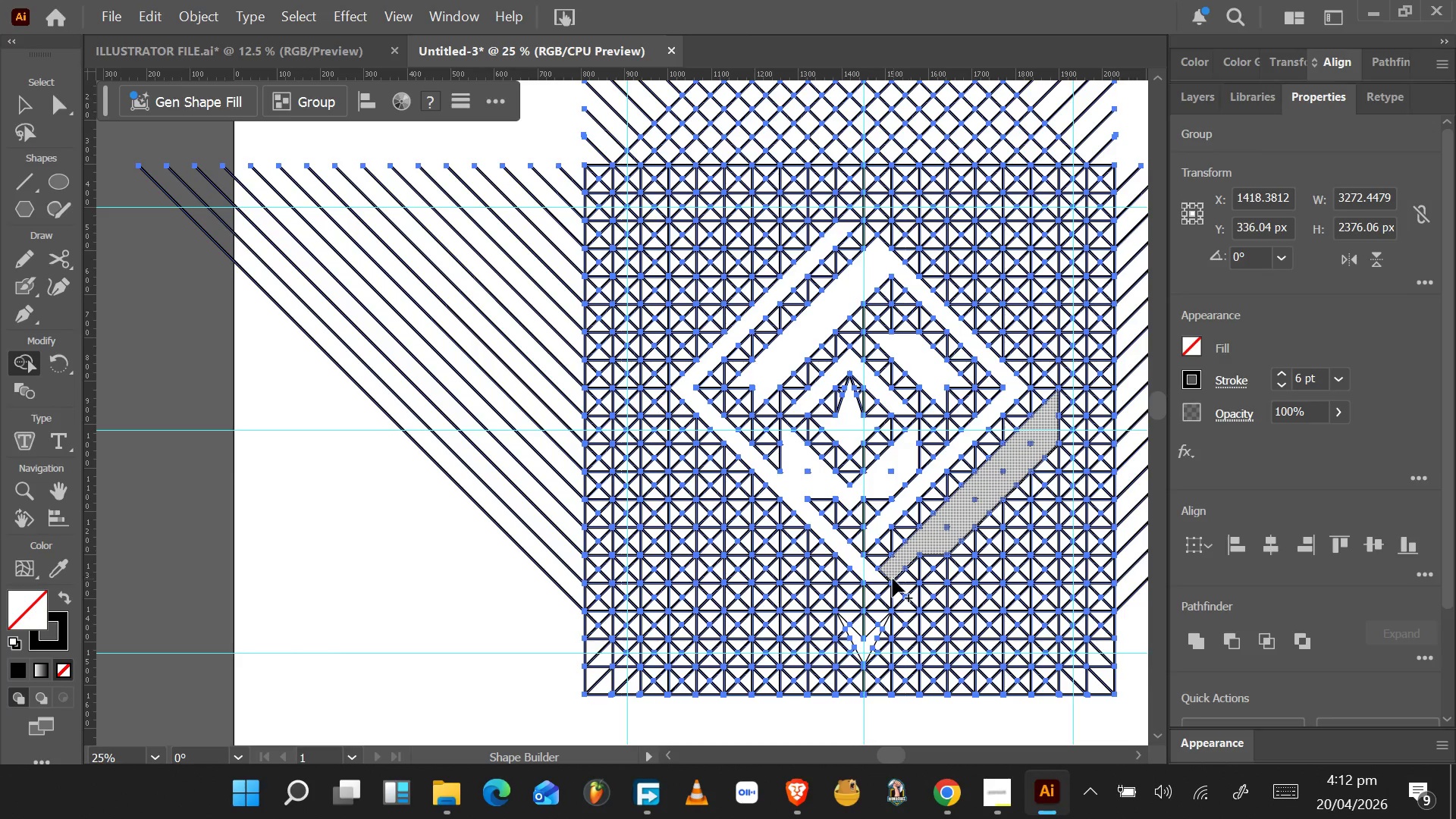 
wait(6.09)
 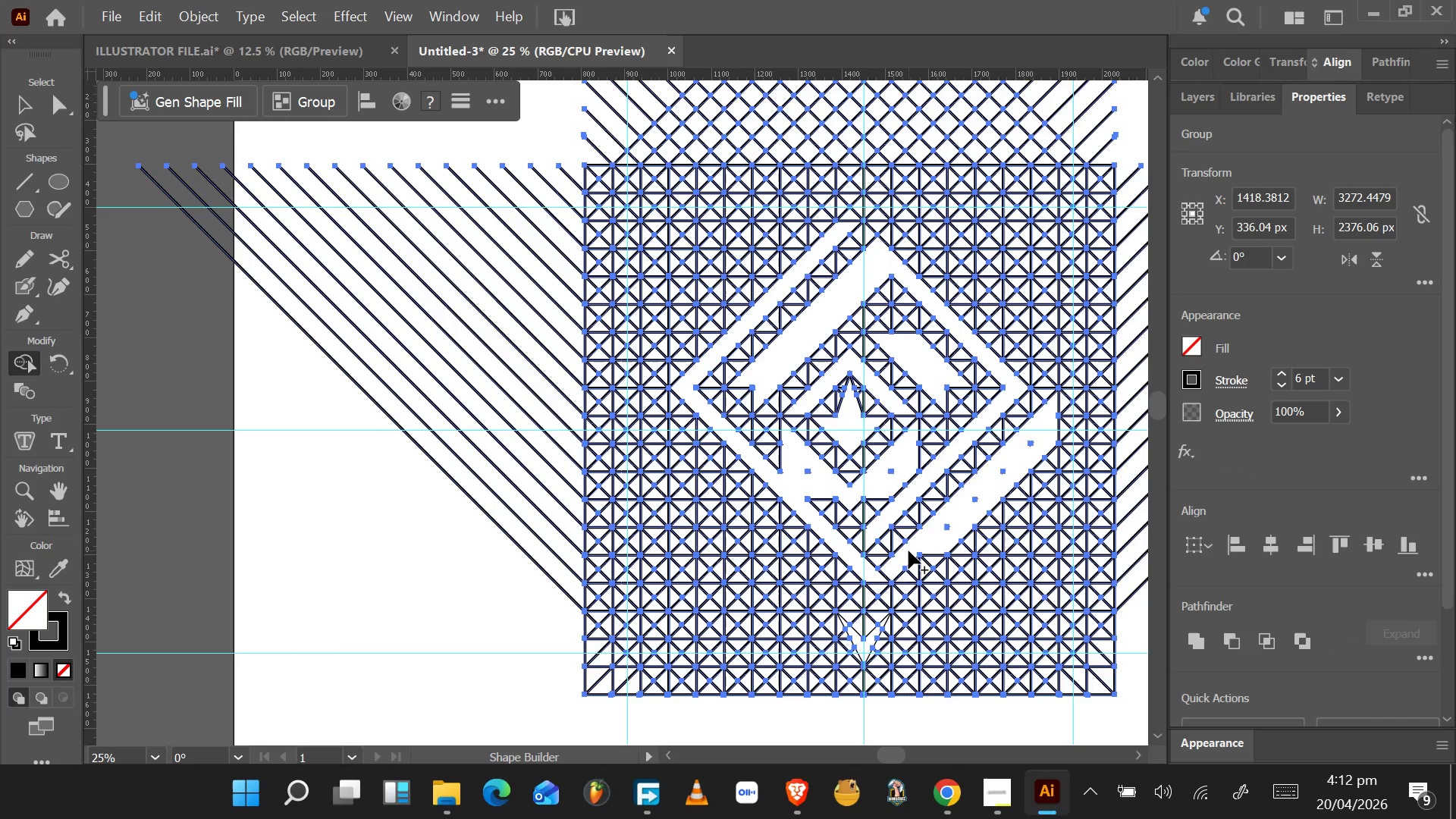 
left_click_drag(start_coordinate=[894, 573], to_coordinate=[881, 580])
 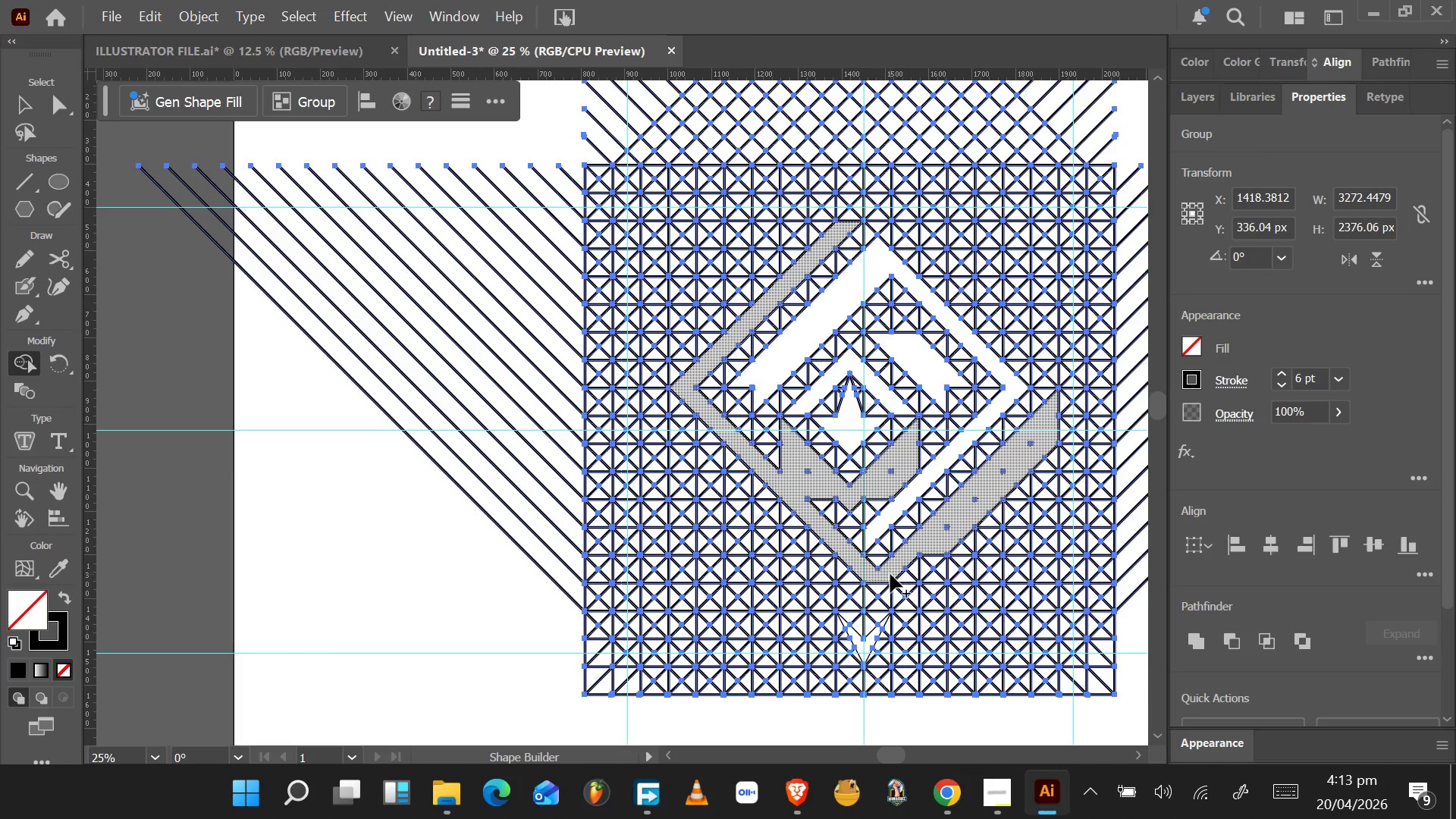 
left_click_drag(start_coordinate=[937, 549], to_coordinate=[910, 576])
 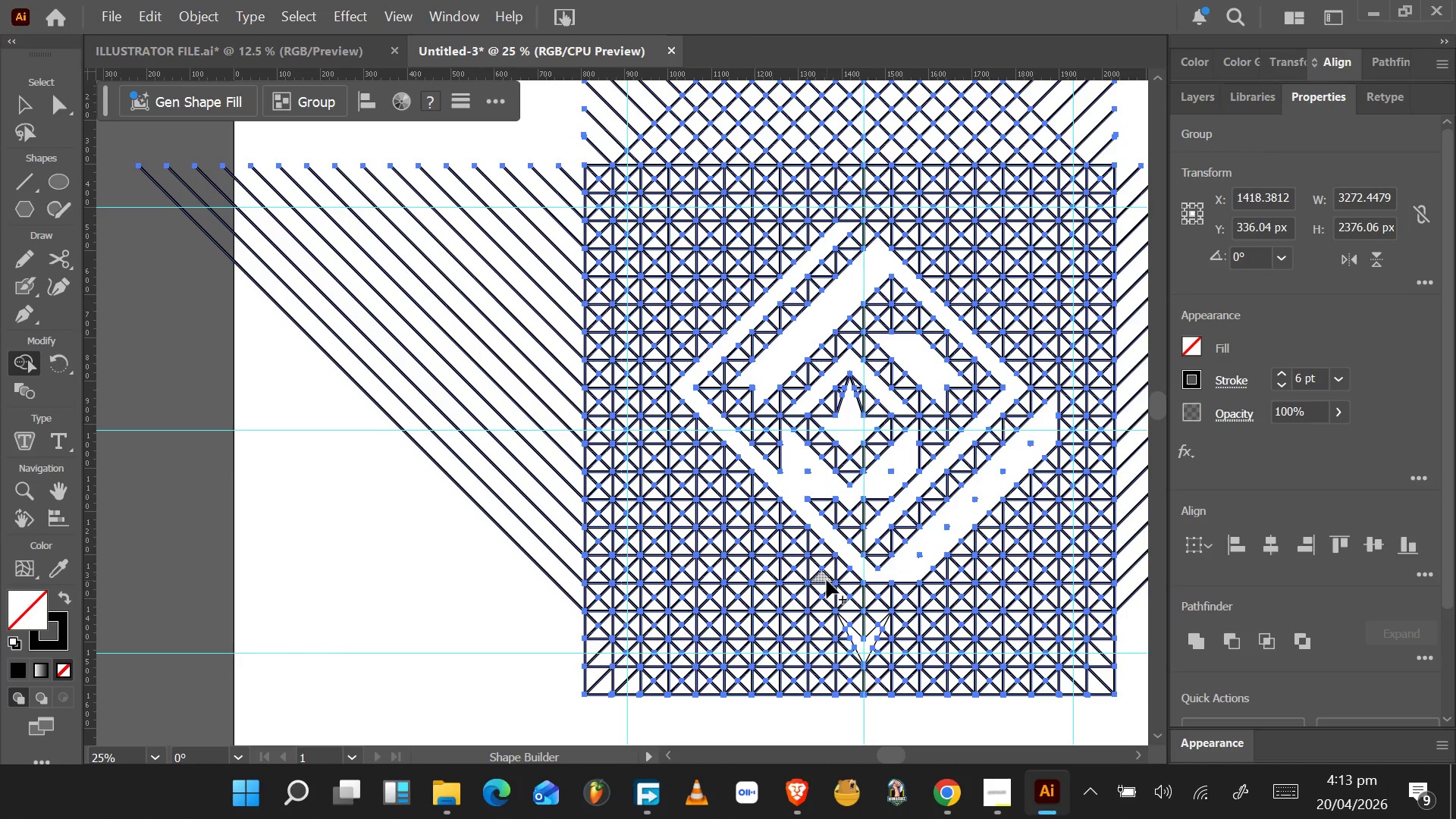 
wait(13.66)
 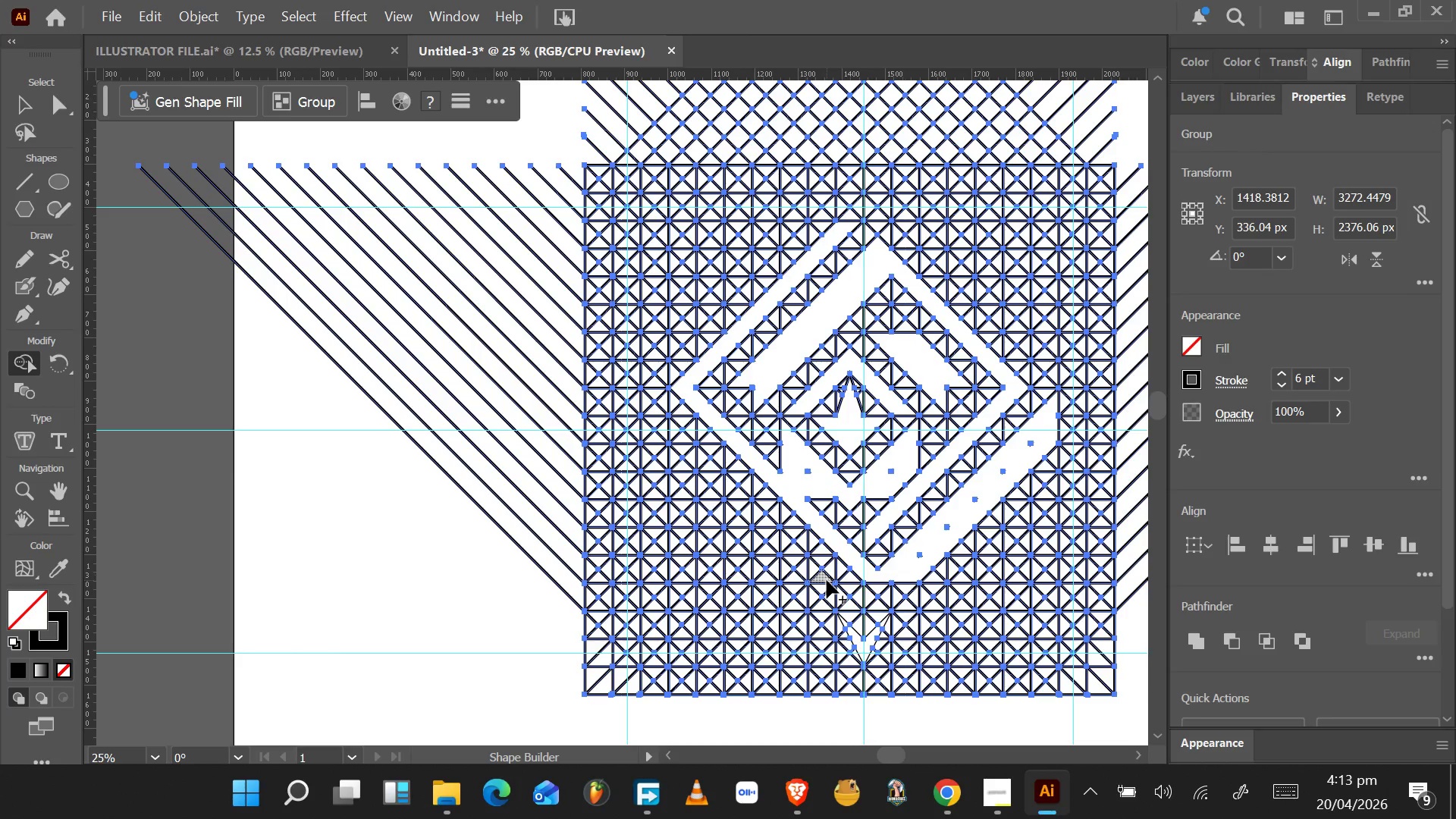 
key(Alt+Tab)
 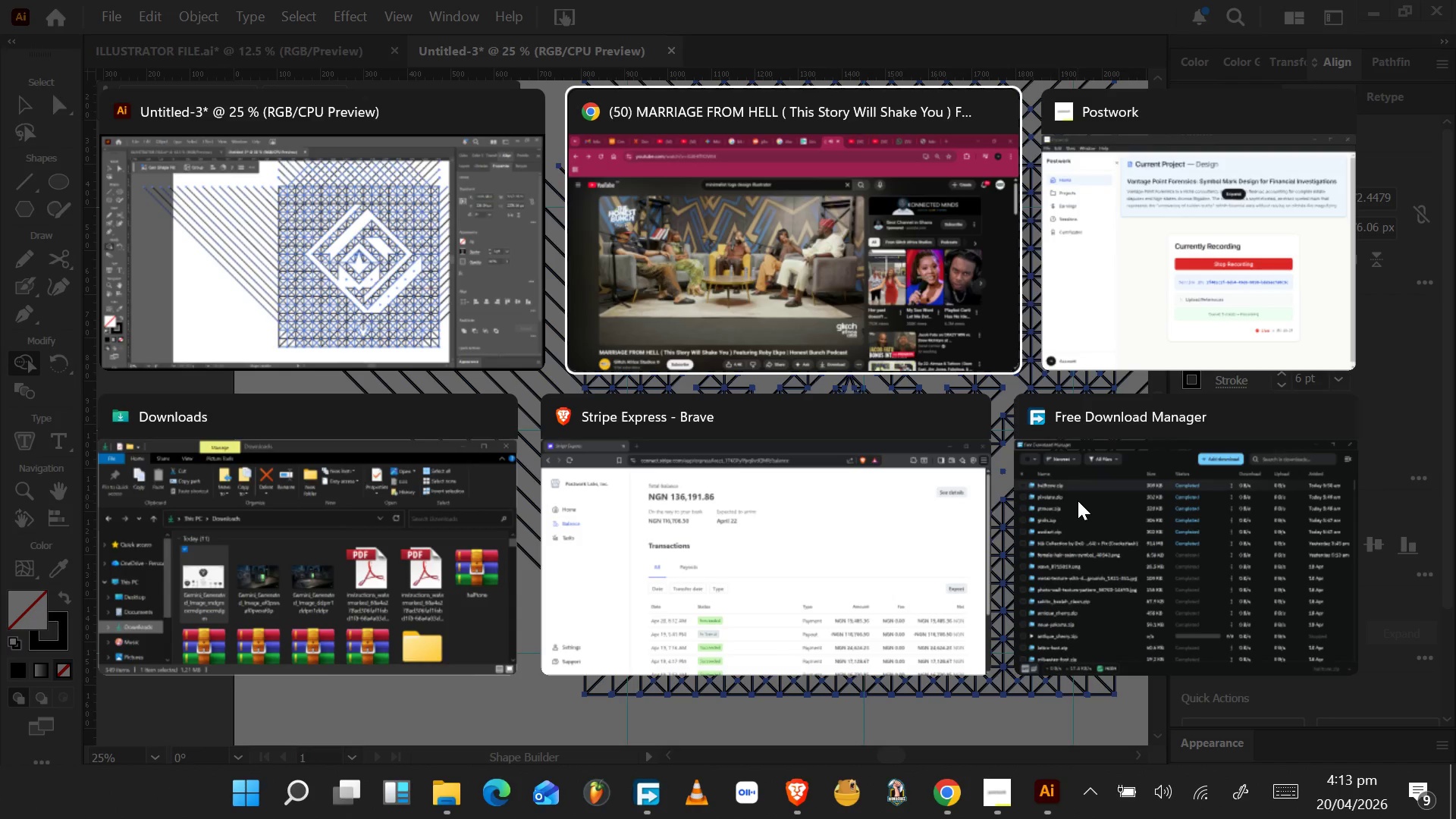 
key(Alt+Tab)